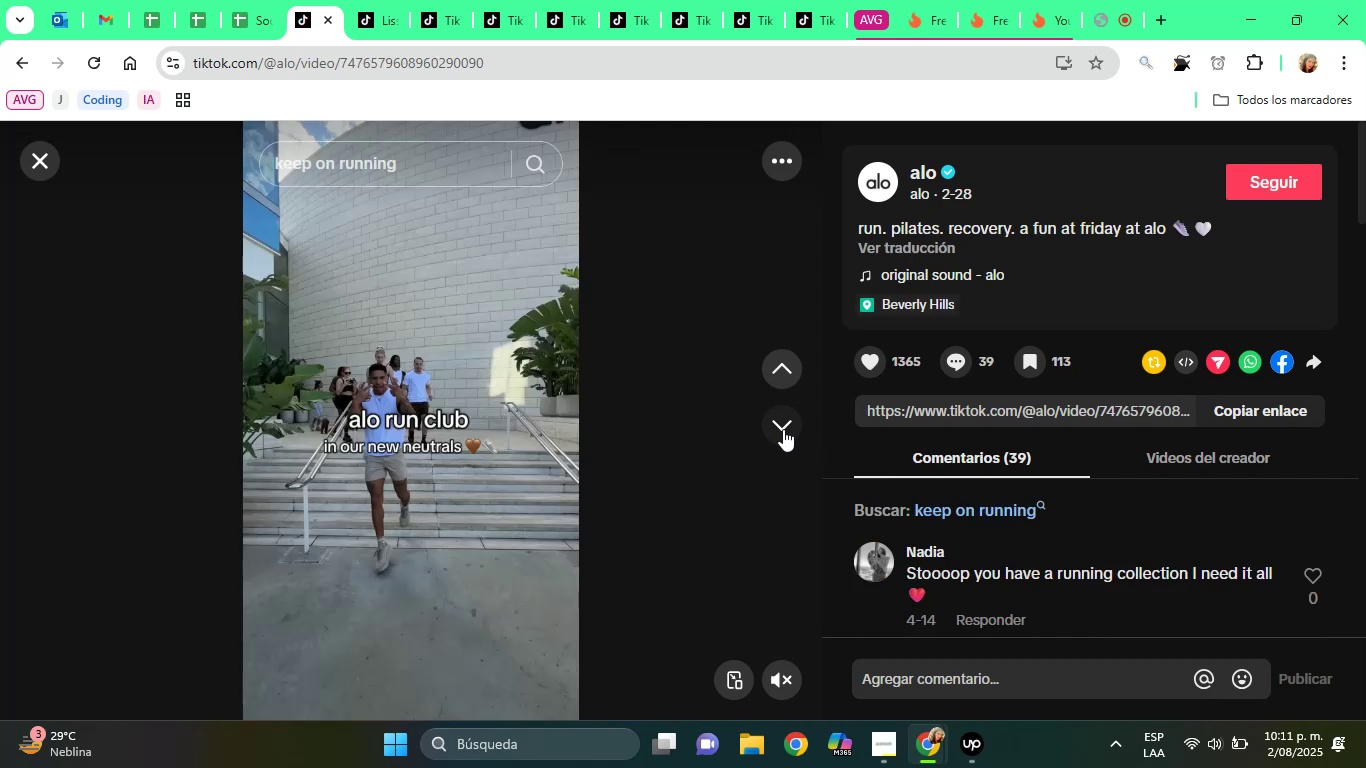 
left_click([783, 429])
 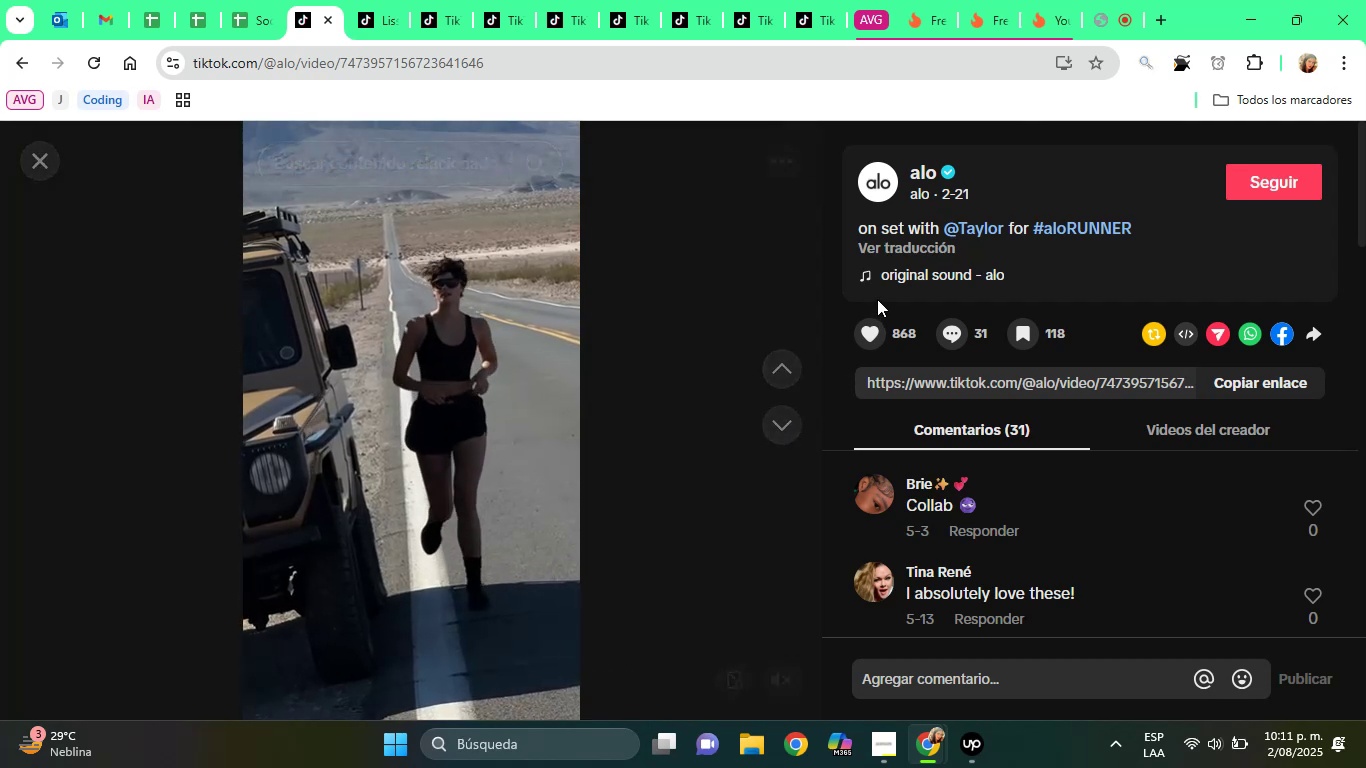 
wait(7.3)
 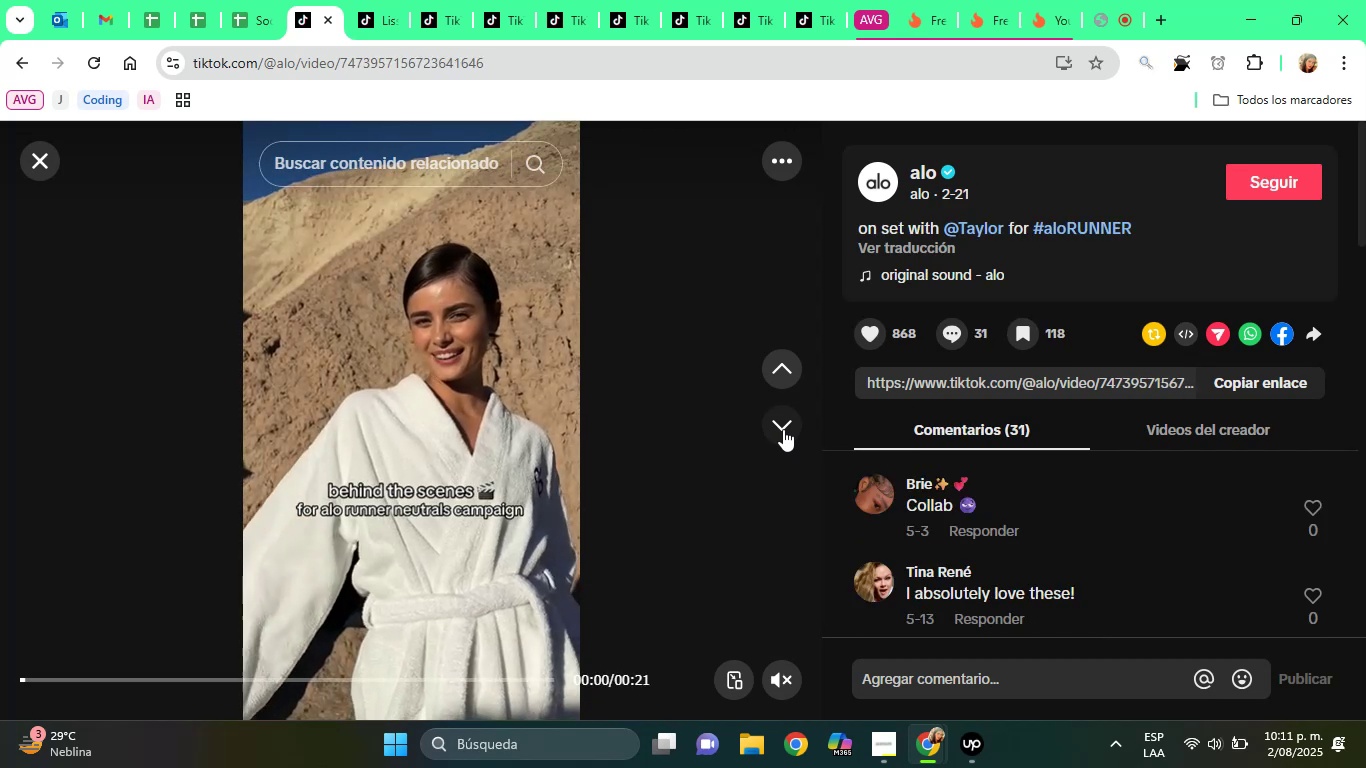 
right_click([975, 231])
 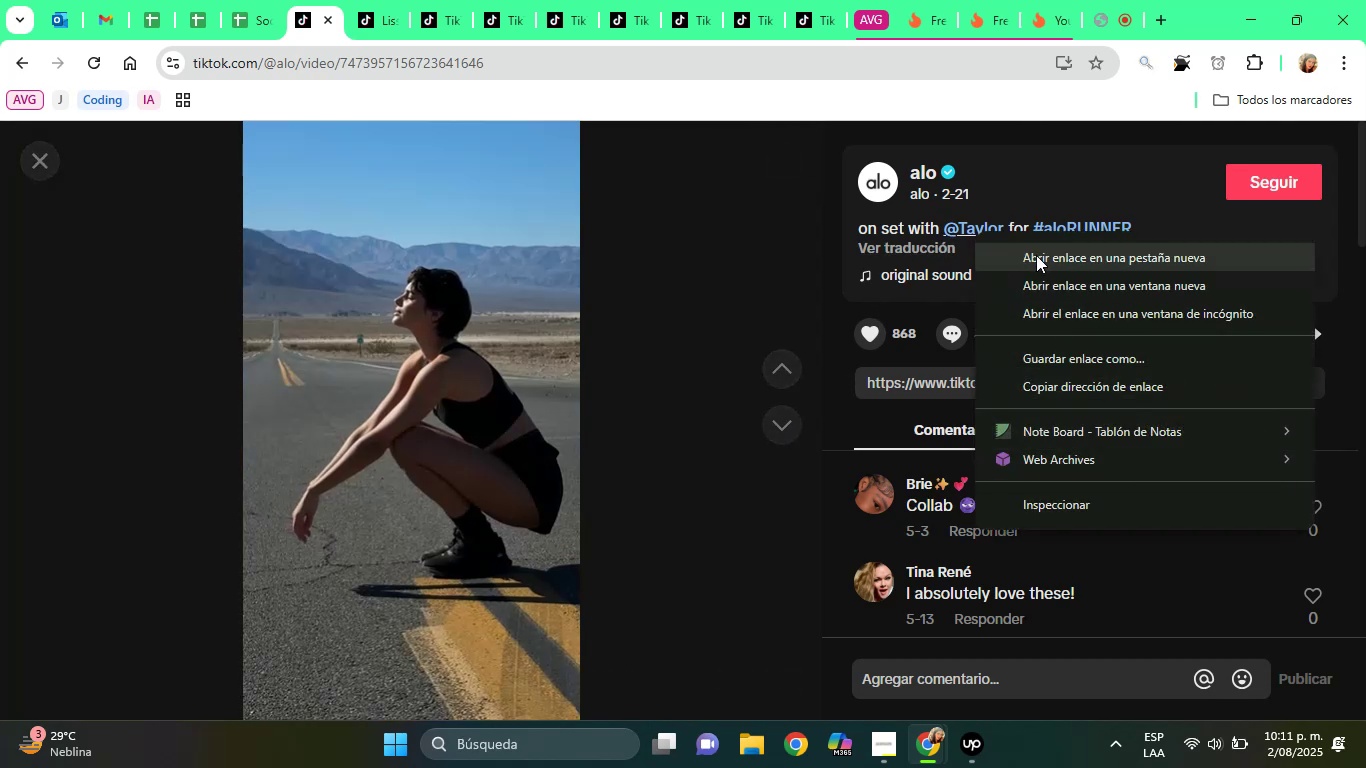 
left_click([1036, 255])
 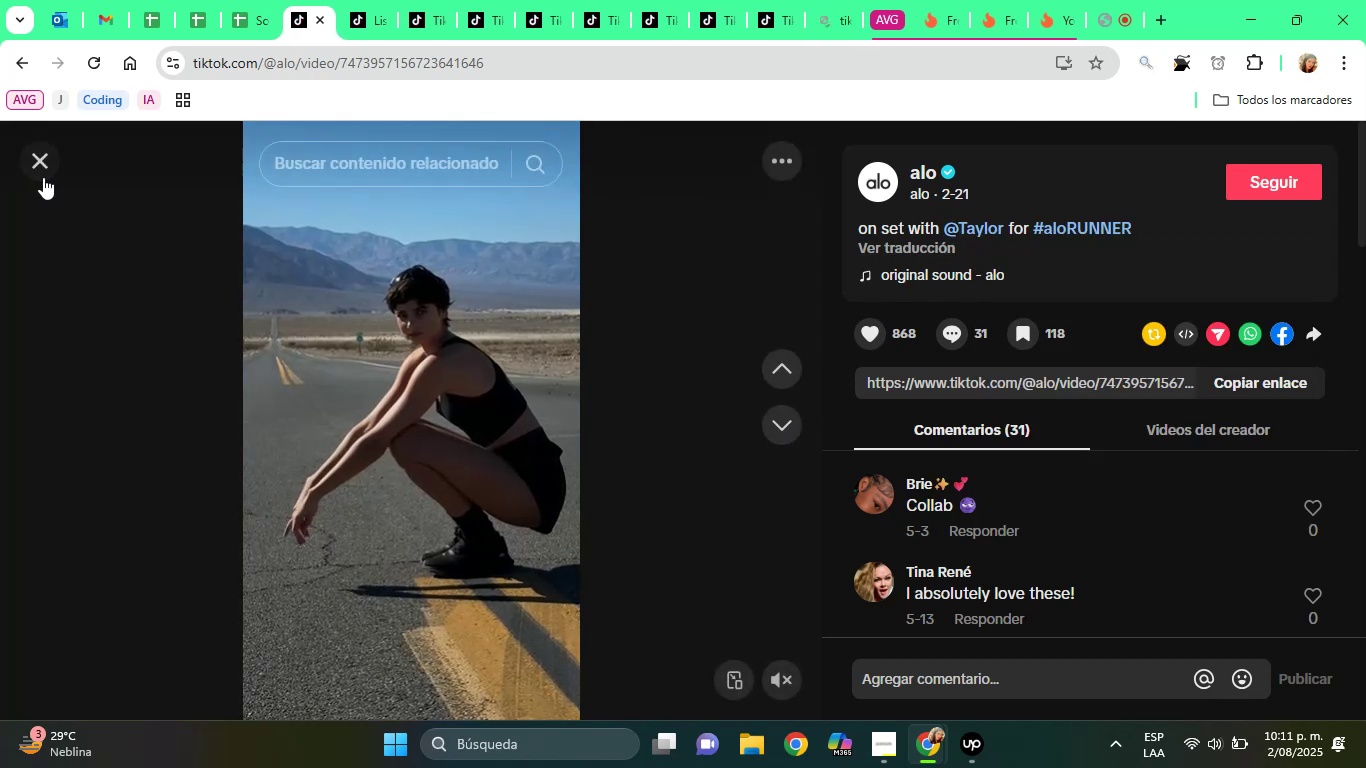 
left_click([43, 177])
 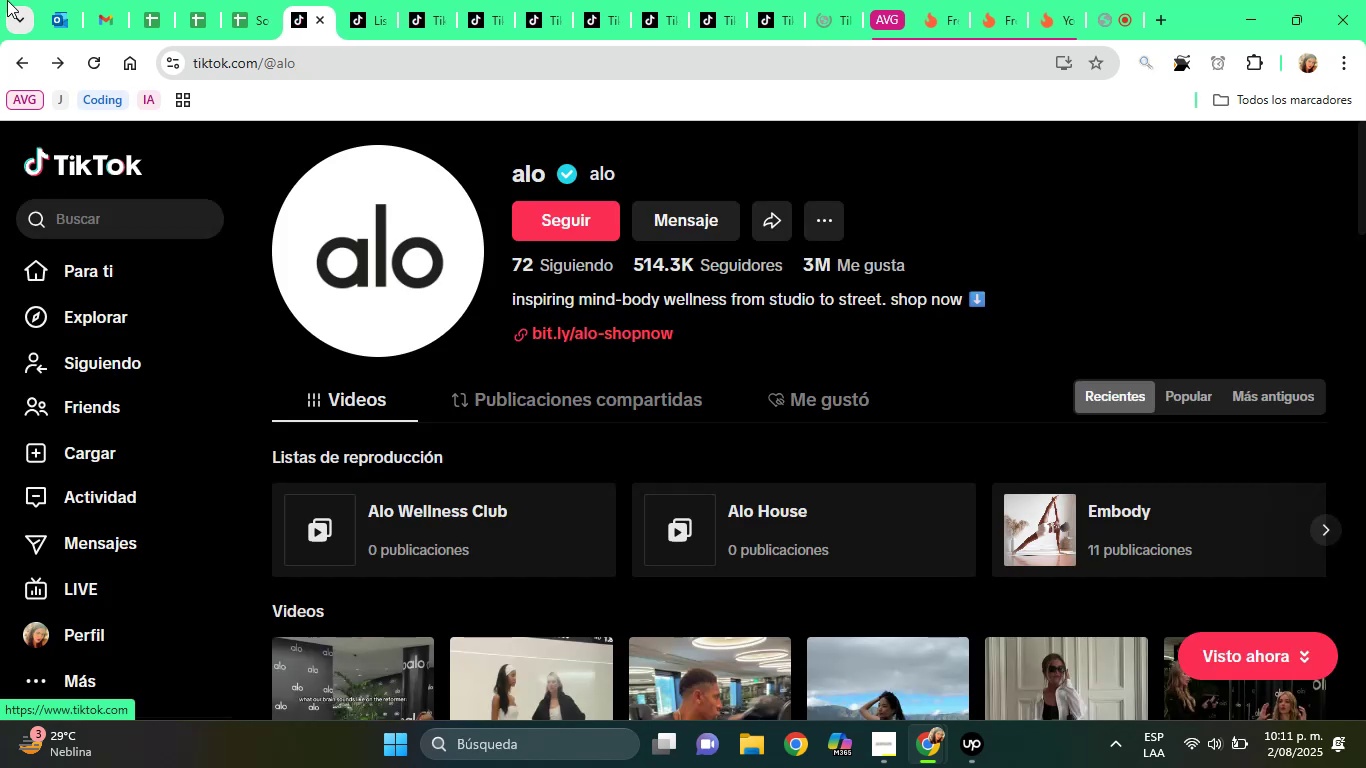 
left_click([356, 0])
 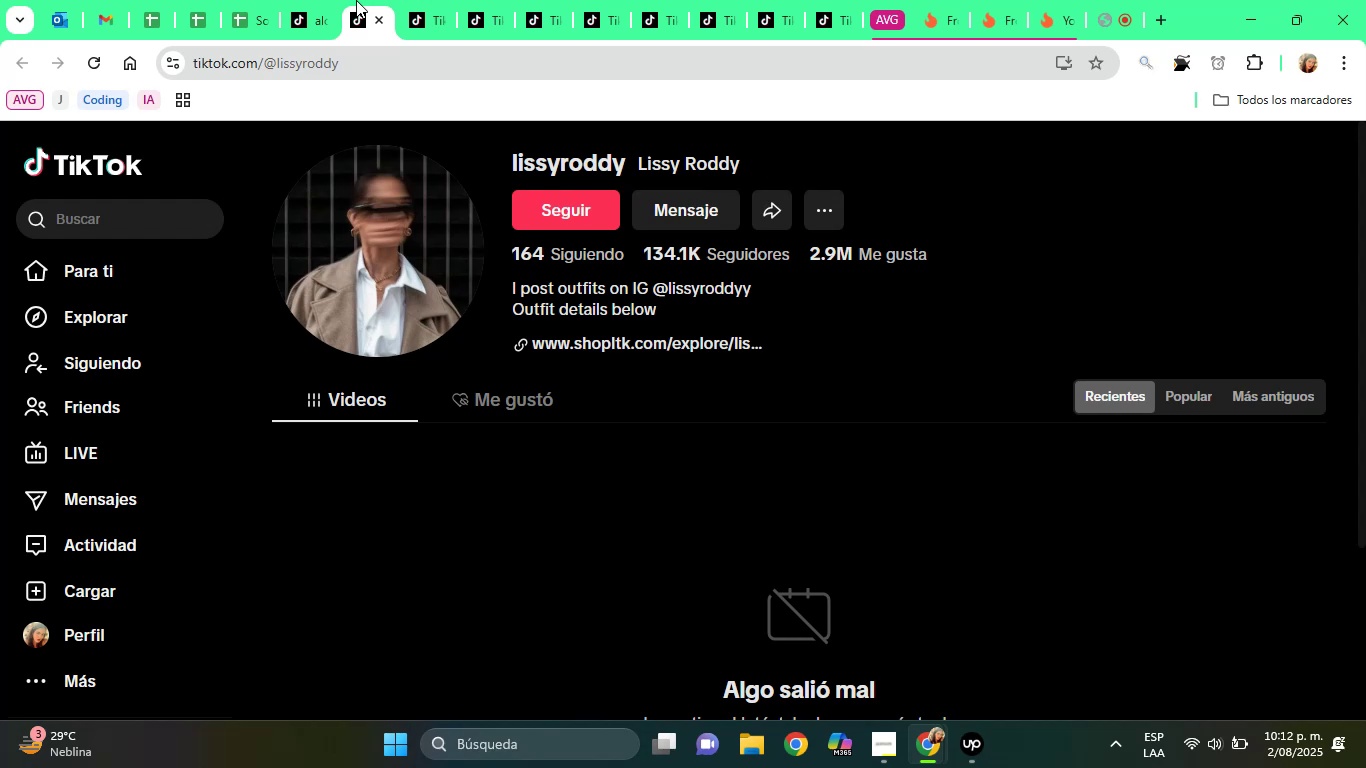 
wait(40.52)
 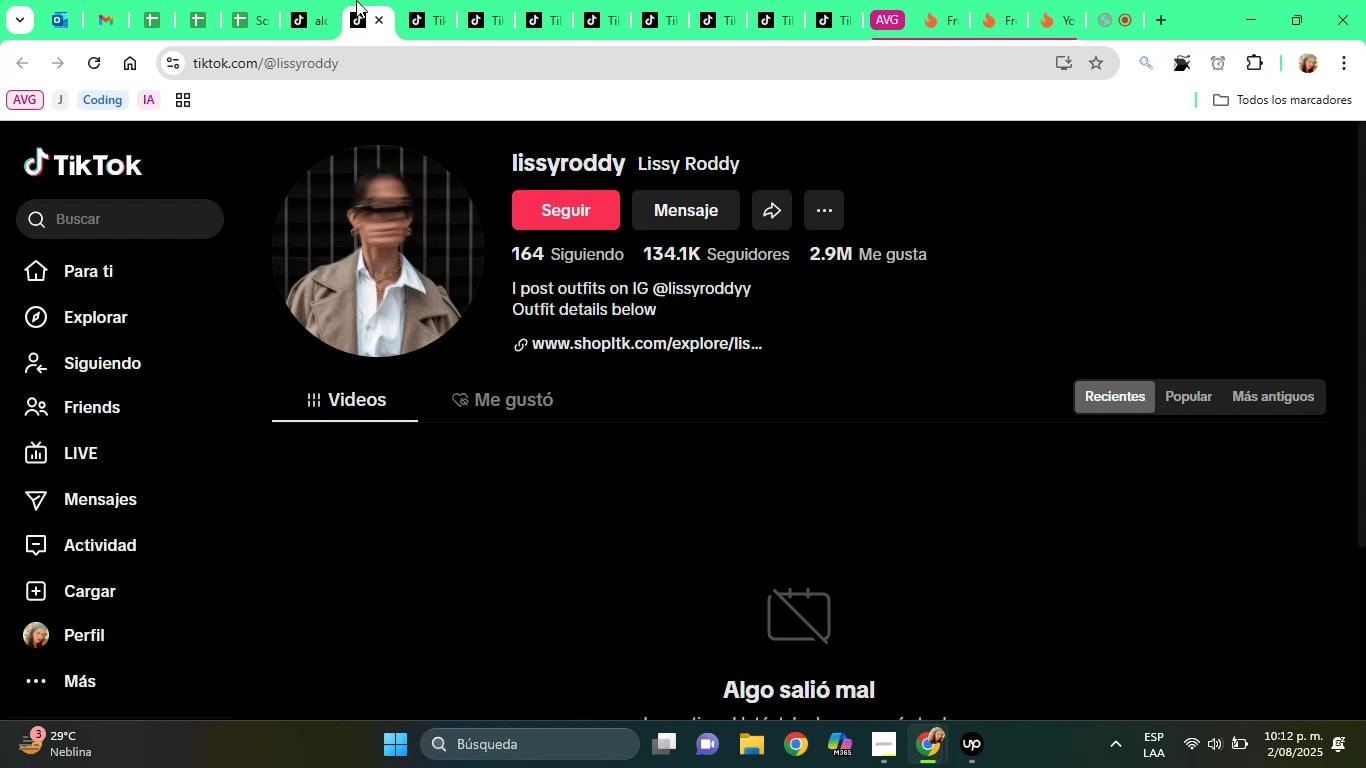 
left_click_drag(start_coordinate=[1365, 271], to_coordinate=[1365, 410])
 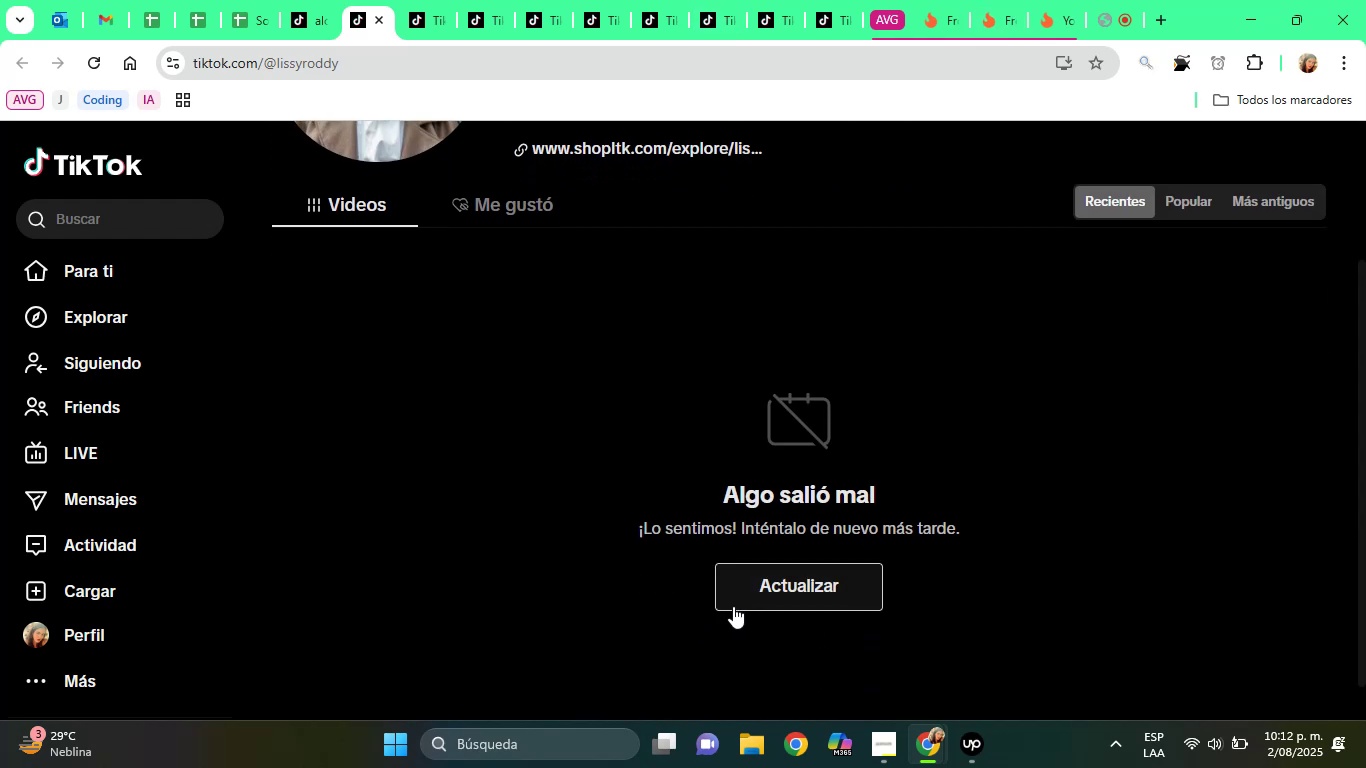 
left_click([733, 606])
 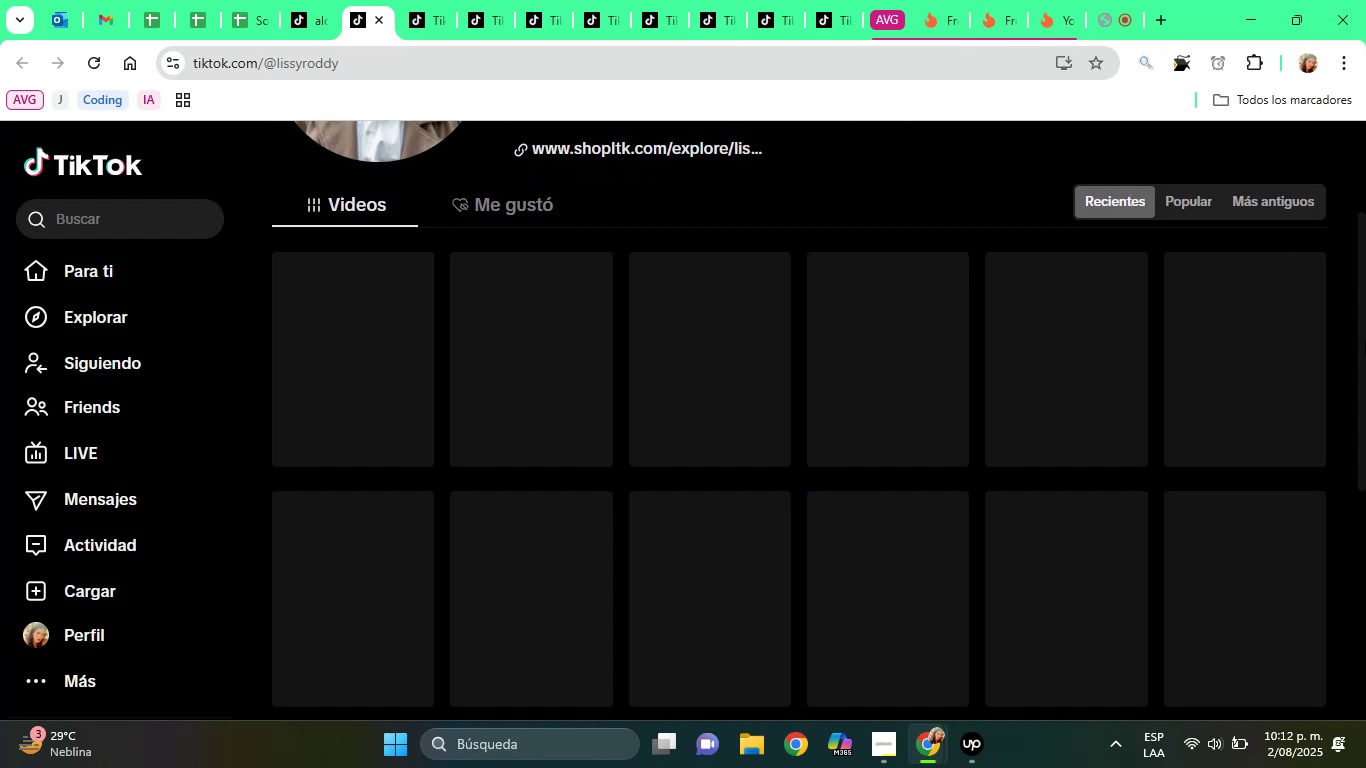 
left_click_drag(start_coordinate=[1364, 365], to_coordinate=[1365, 317])
 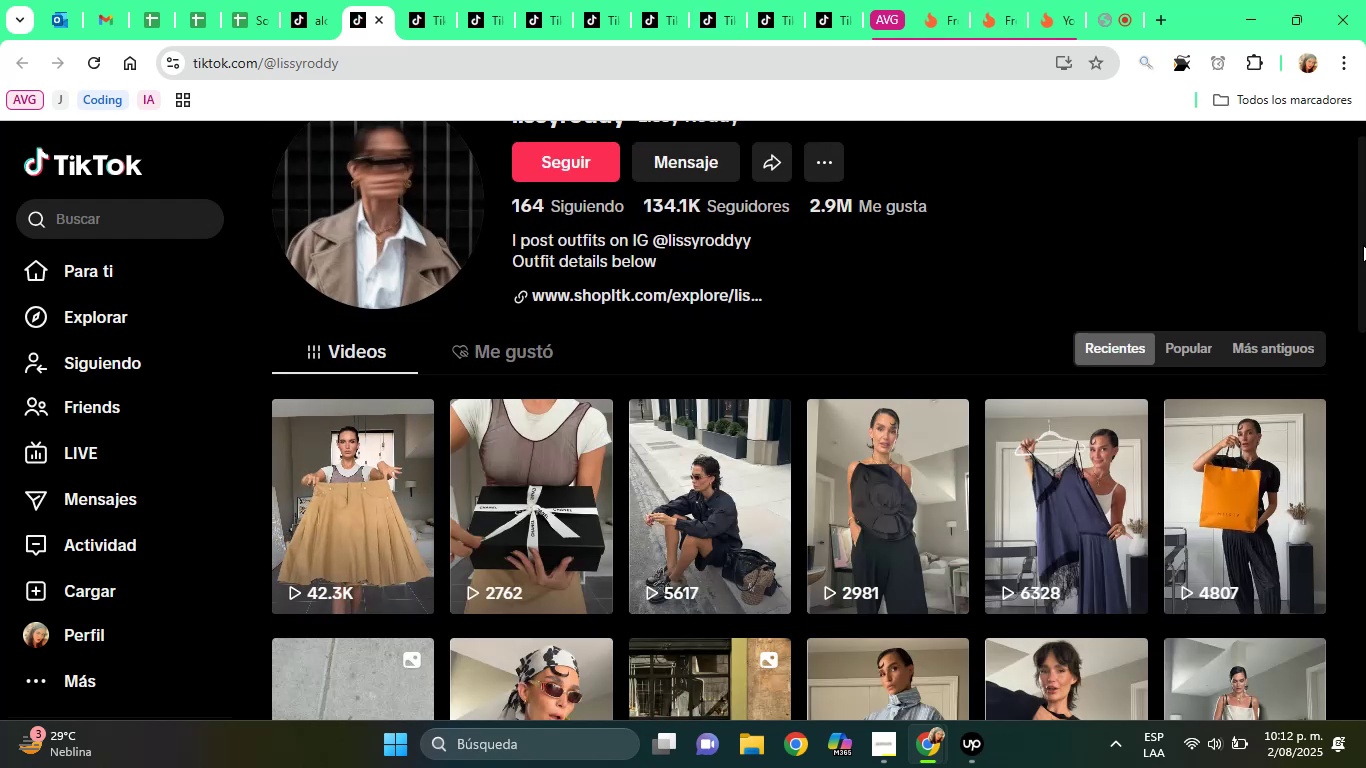 
left_click_drag(start_coordinate=[1361, 241], to_coordinate=[1358, 212])
 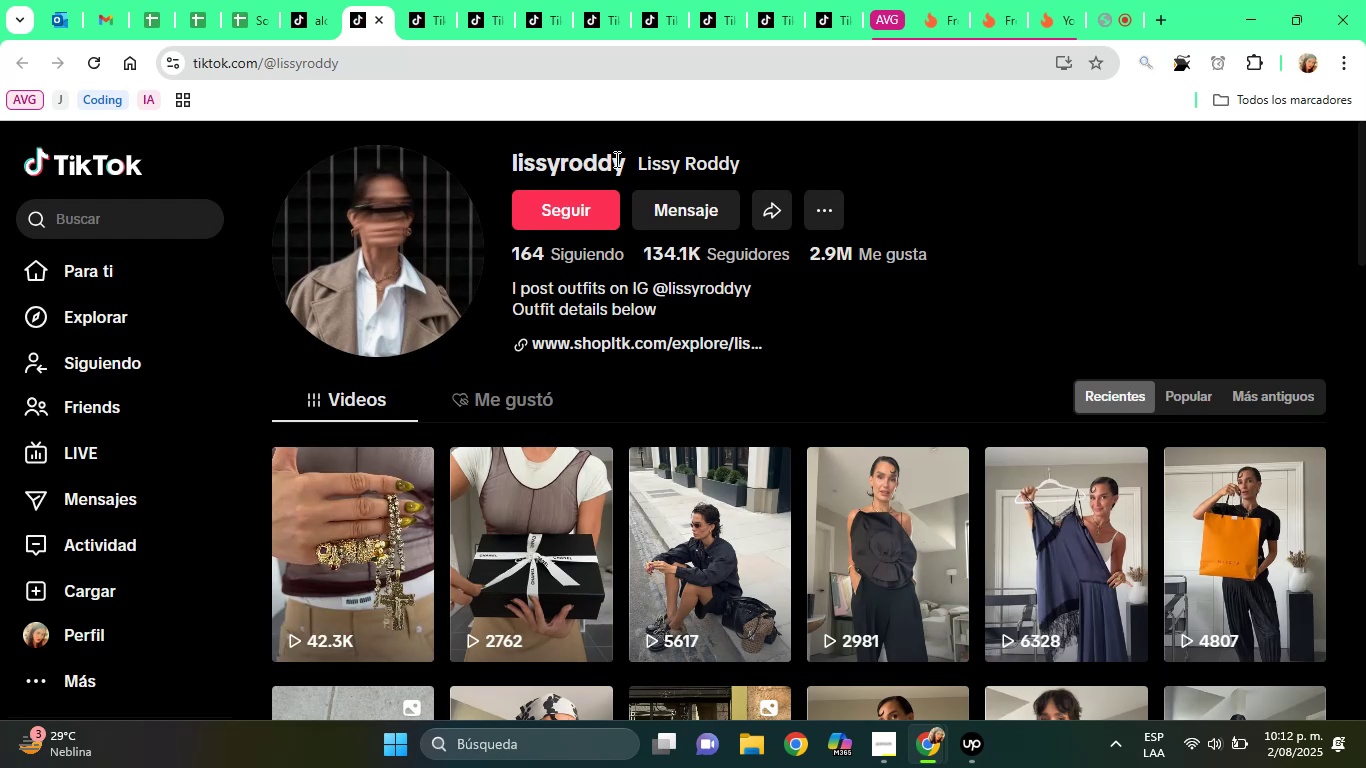 
double_click([664, 158])
 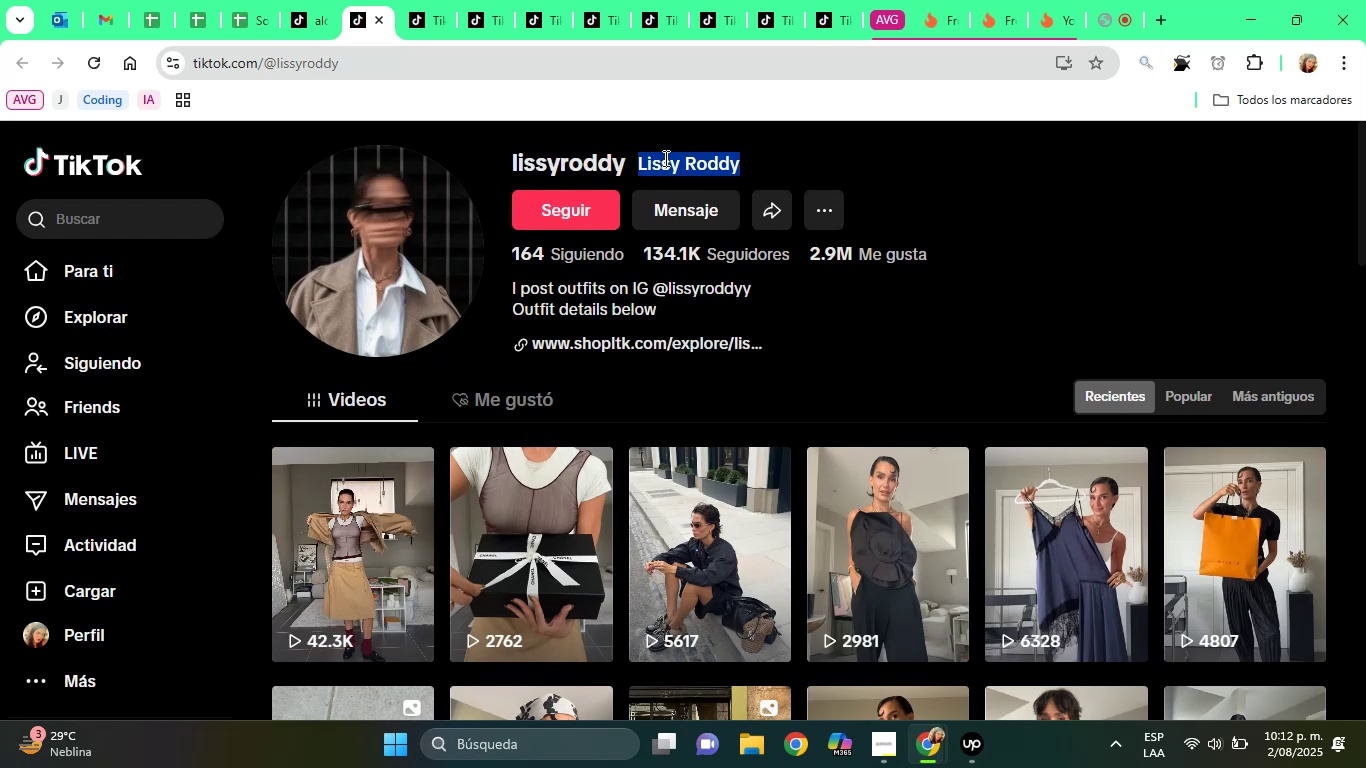 
triple_click([664, 158])
 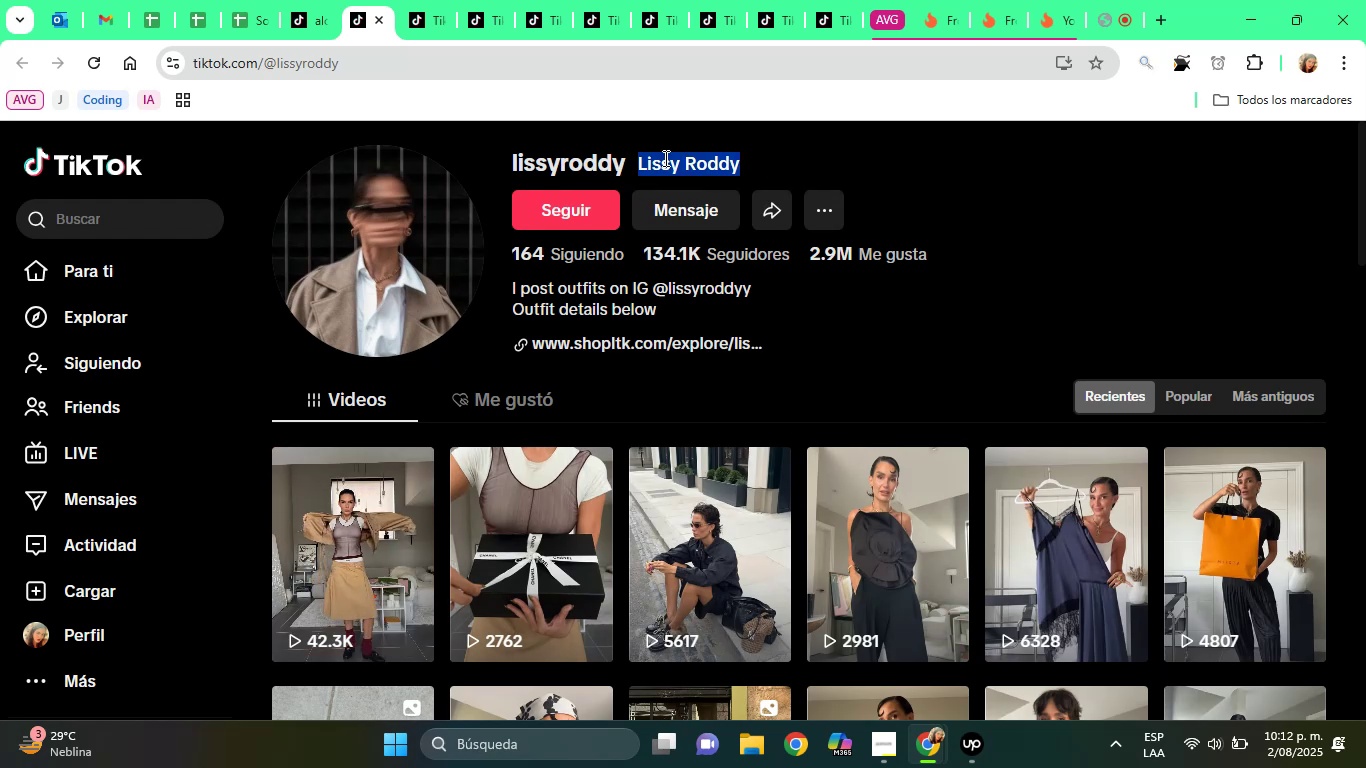 
right_click([664, 158])
 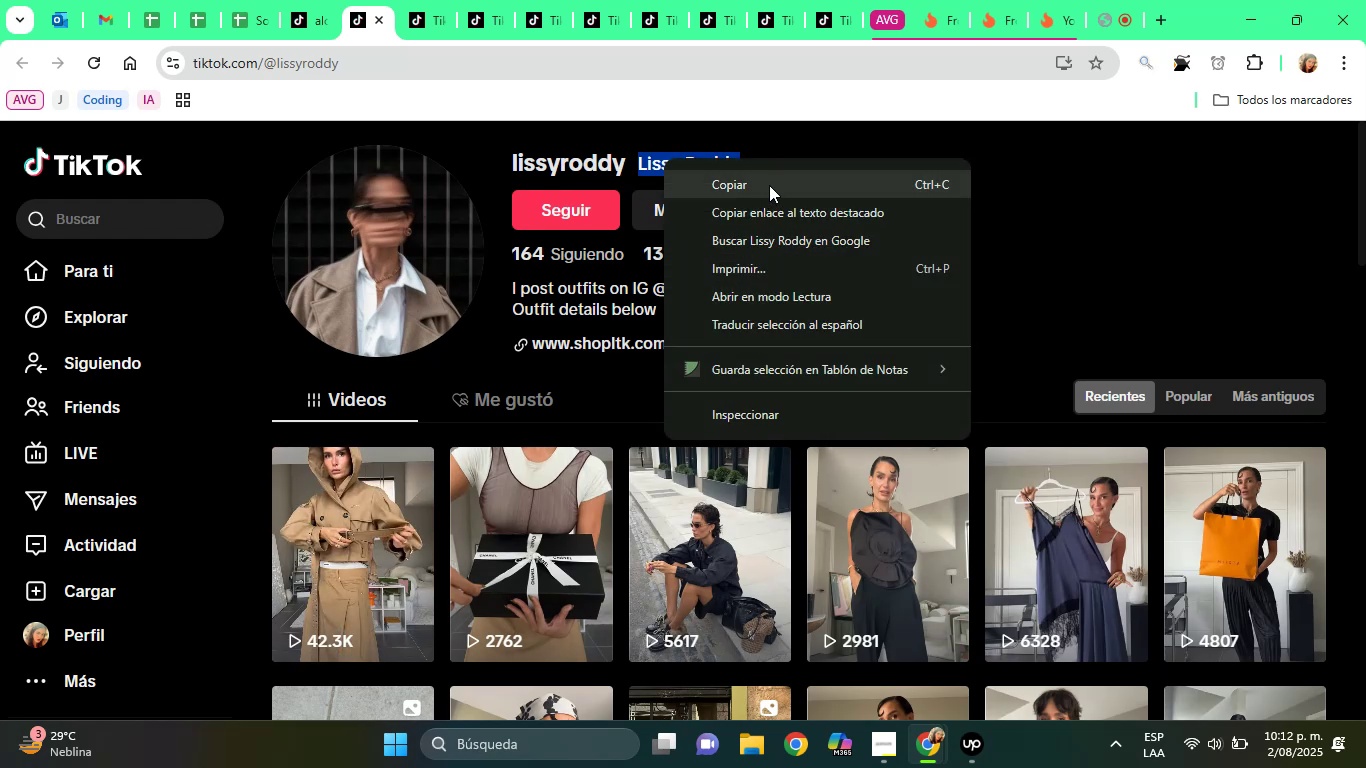 
left_click([769, 185])
 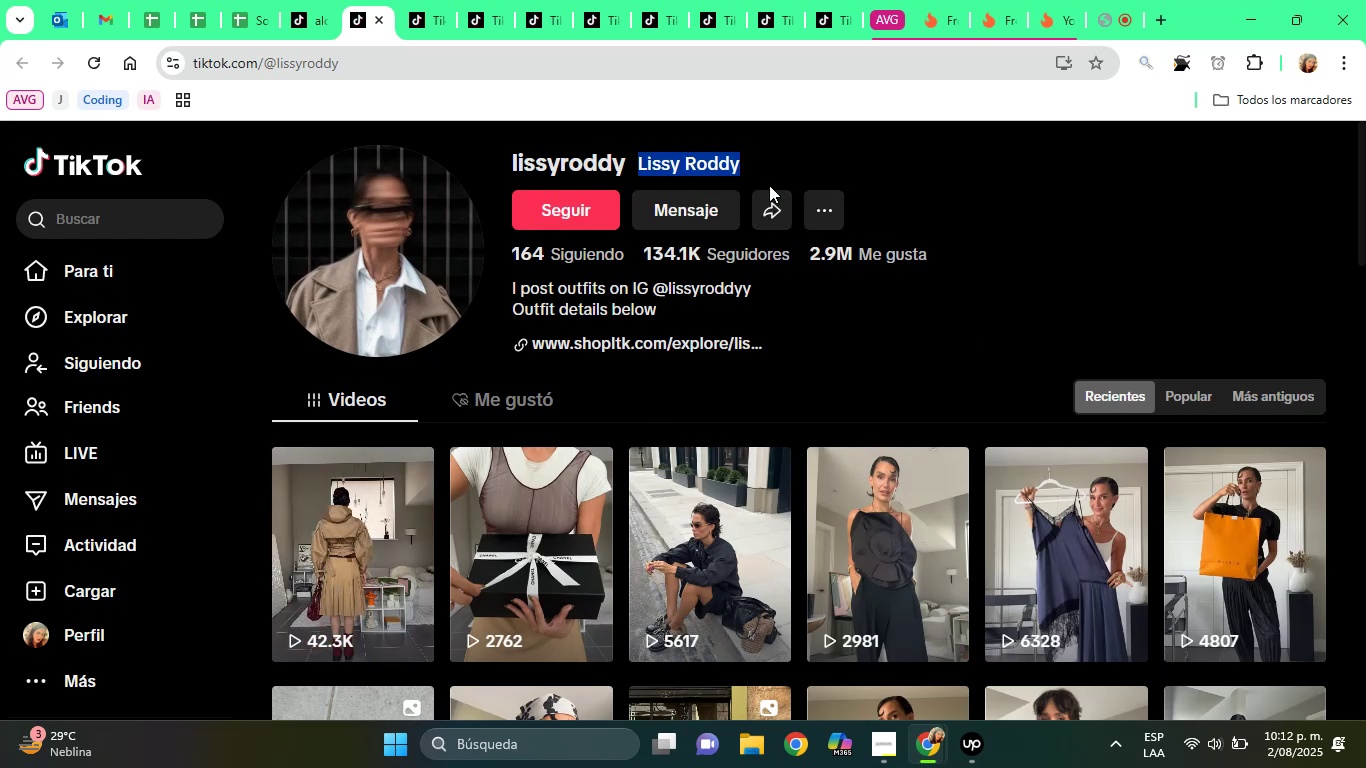 
wait(5.42)
 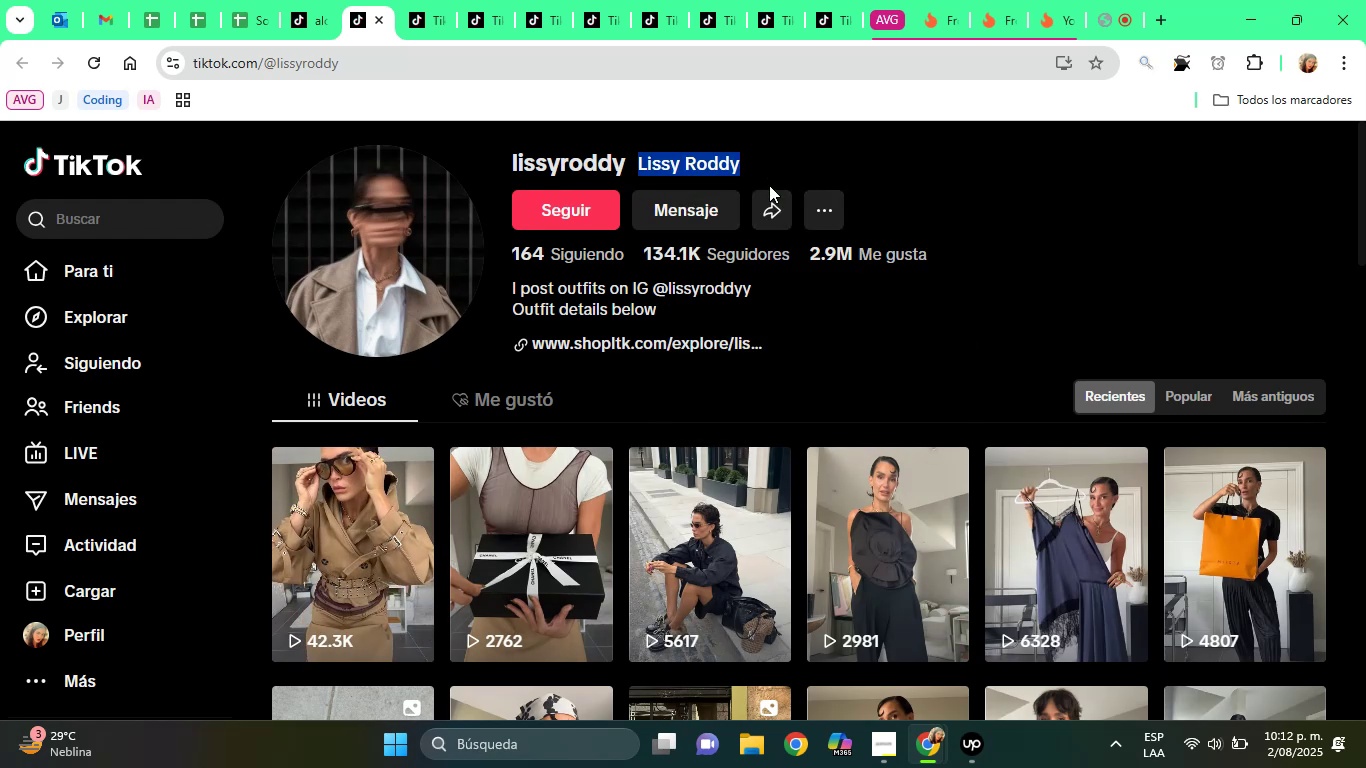 
left_click([233, 0])
 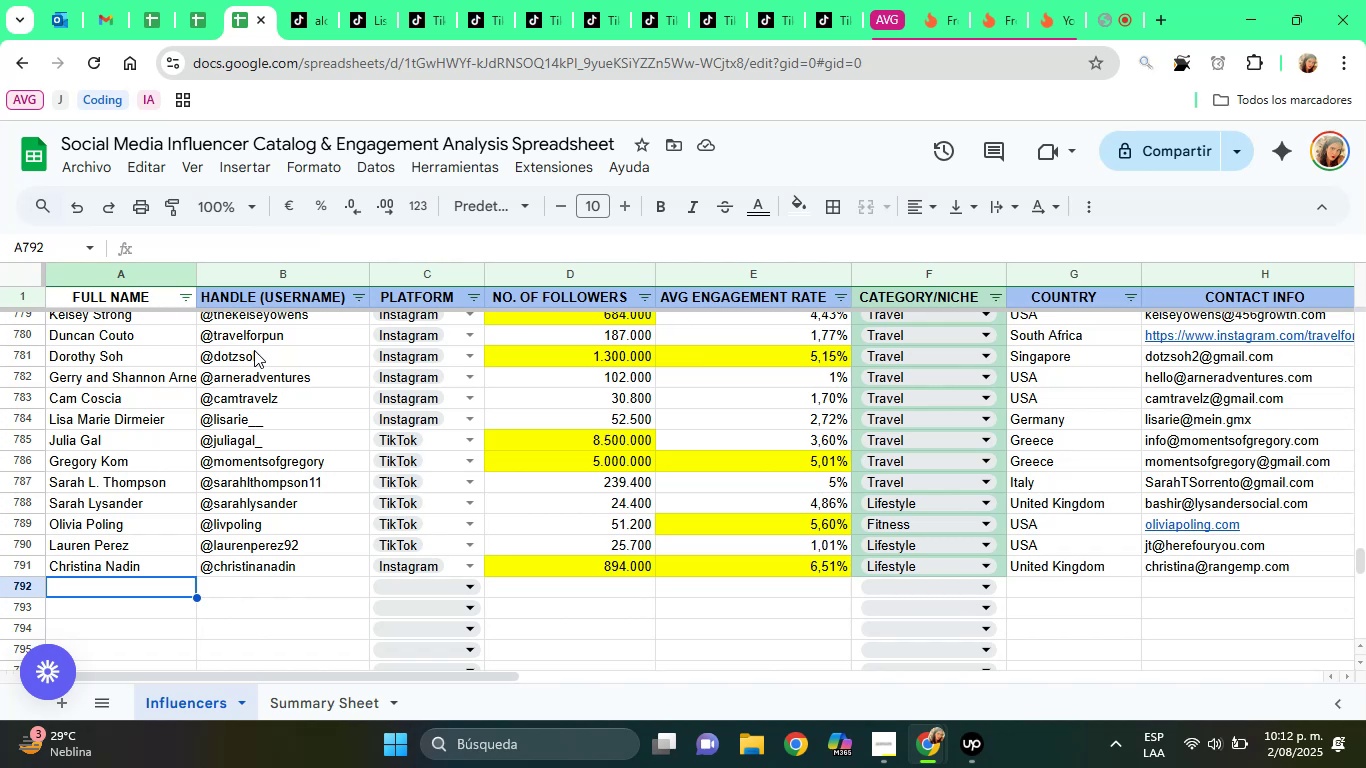 
key(Control+ControlLeft)
 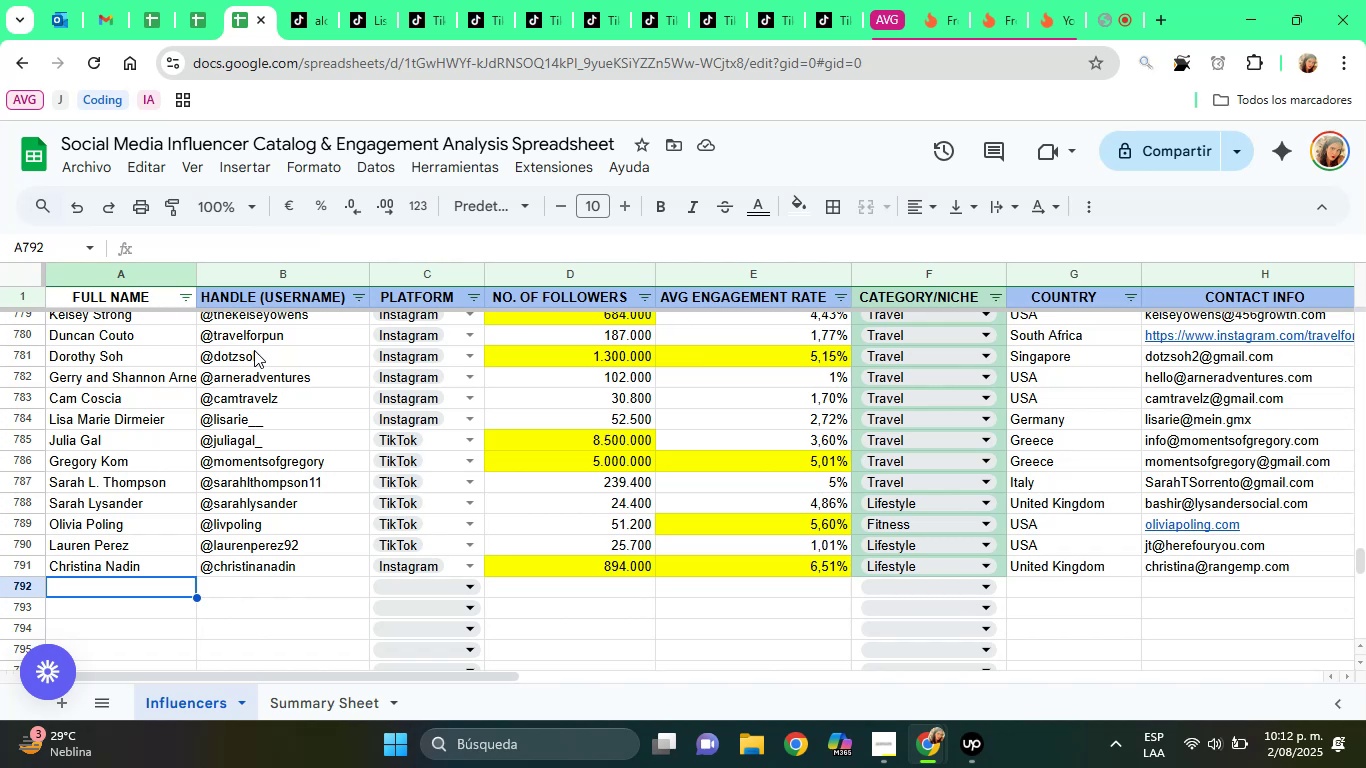 
key(Control+V)
 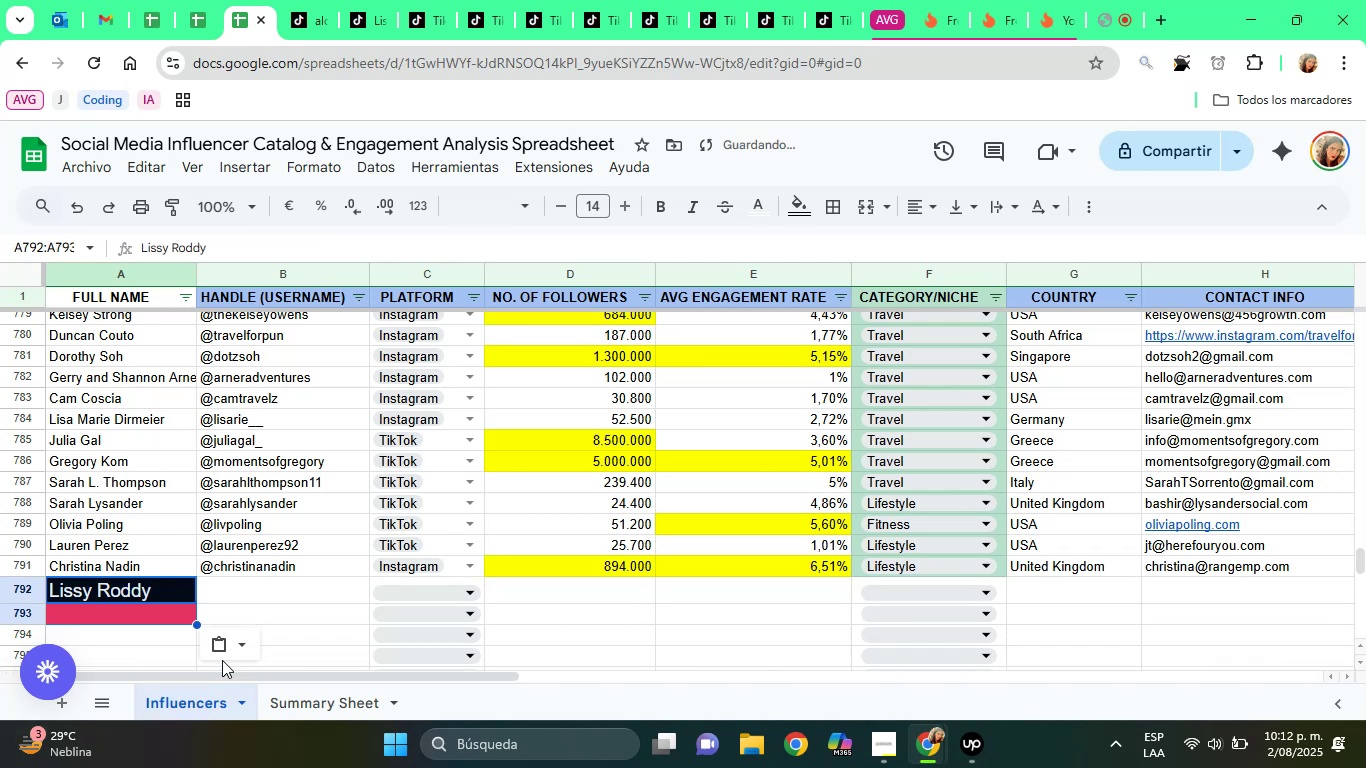 
left_click([234, 649])
 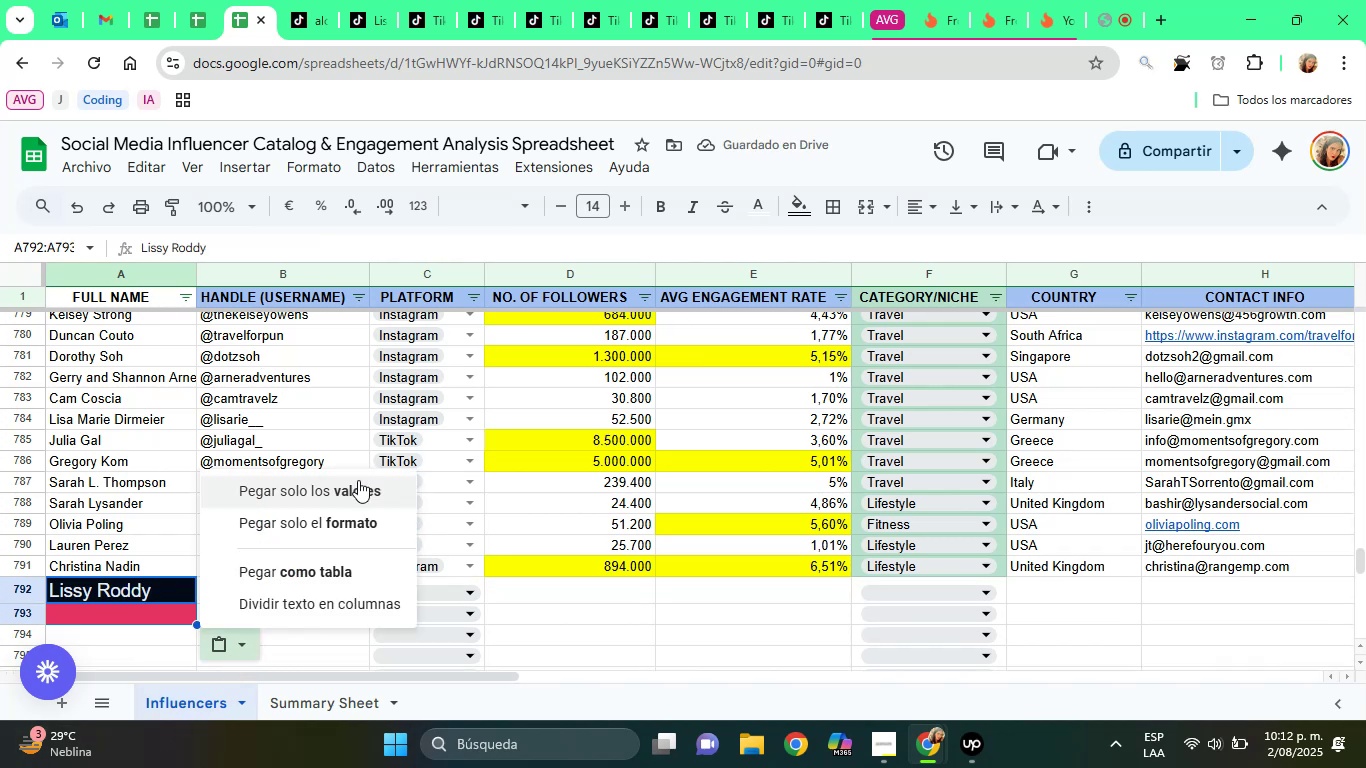 
left_click([358, 480])
 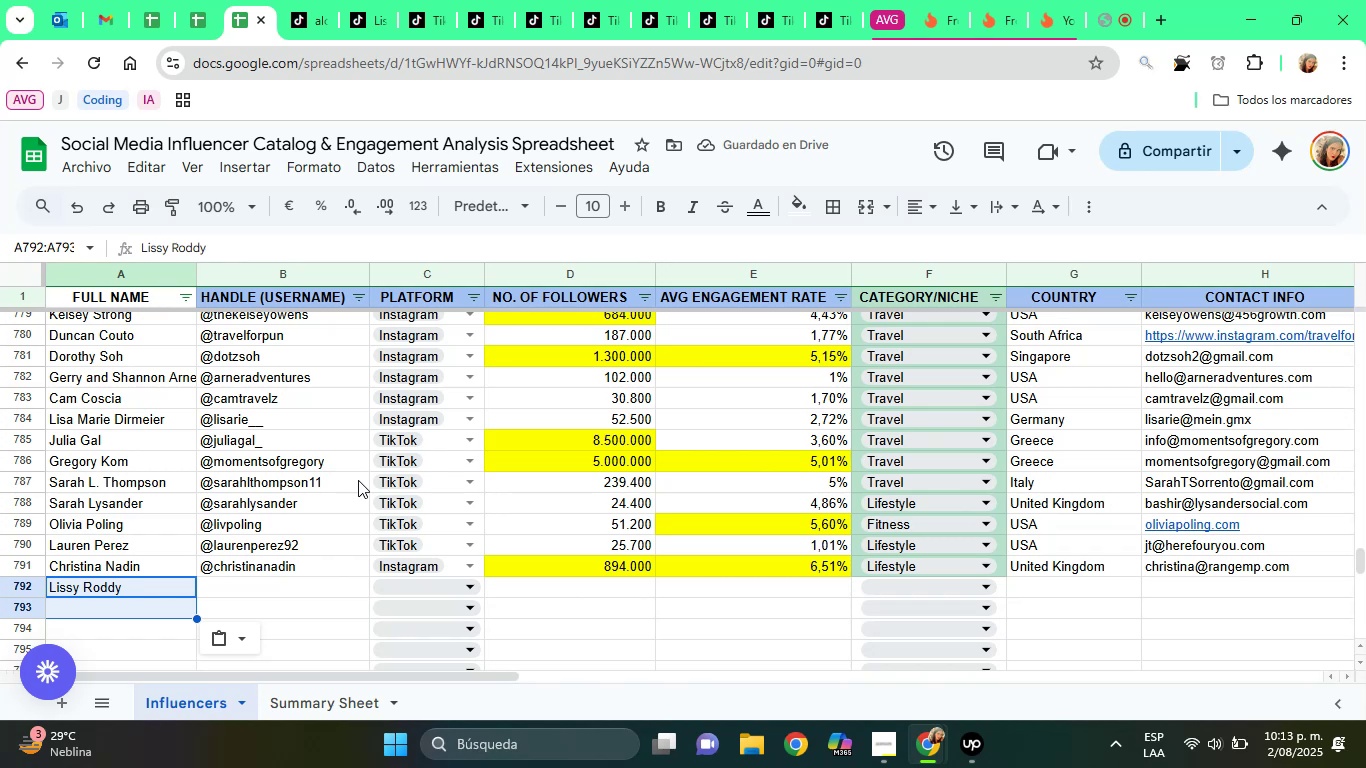 
wait(6.32)
 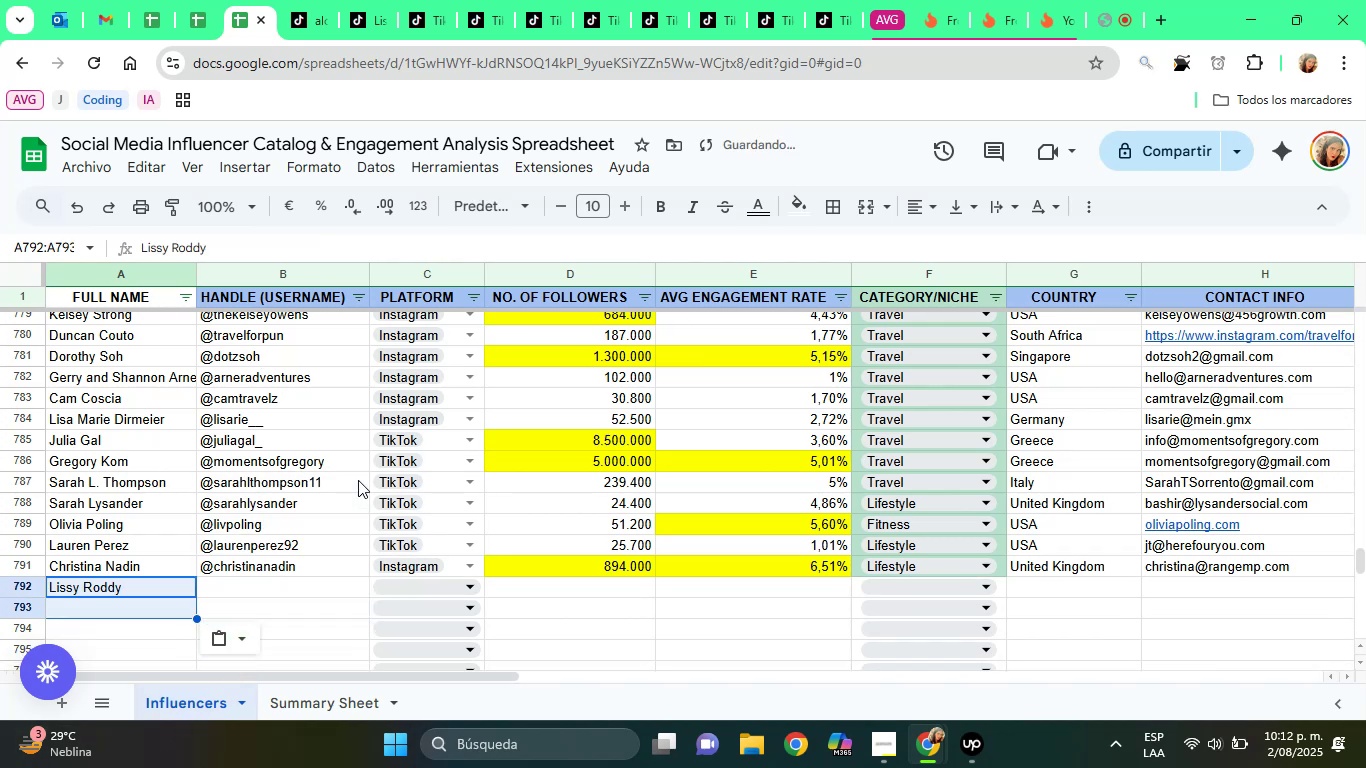 
left_click([246, 586])
 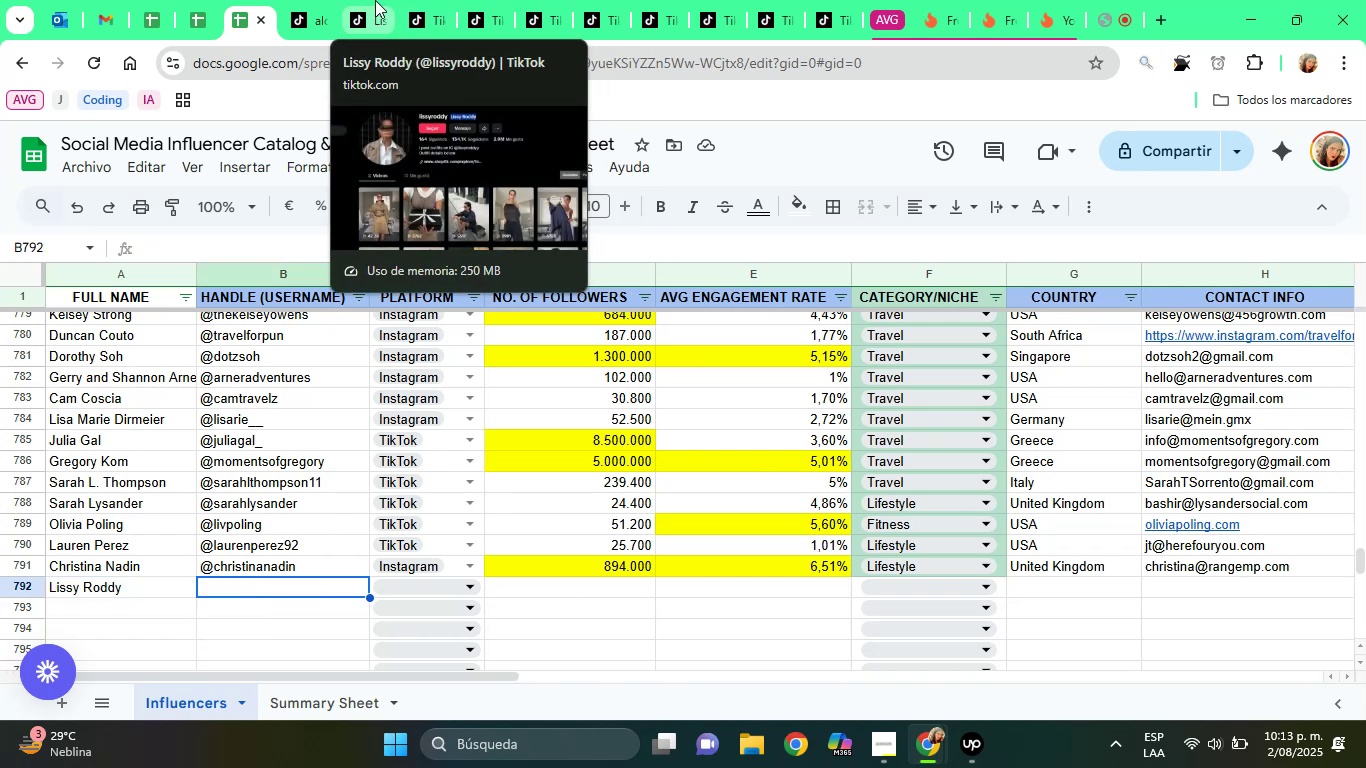 
left_click([371, 0])
 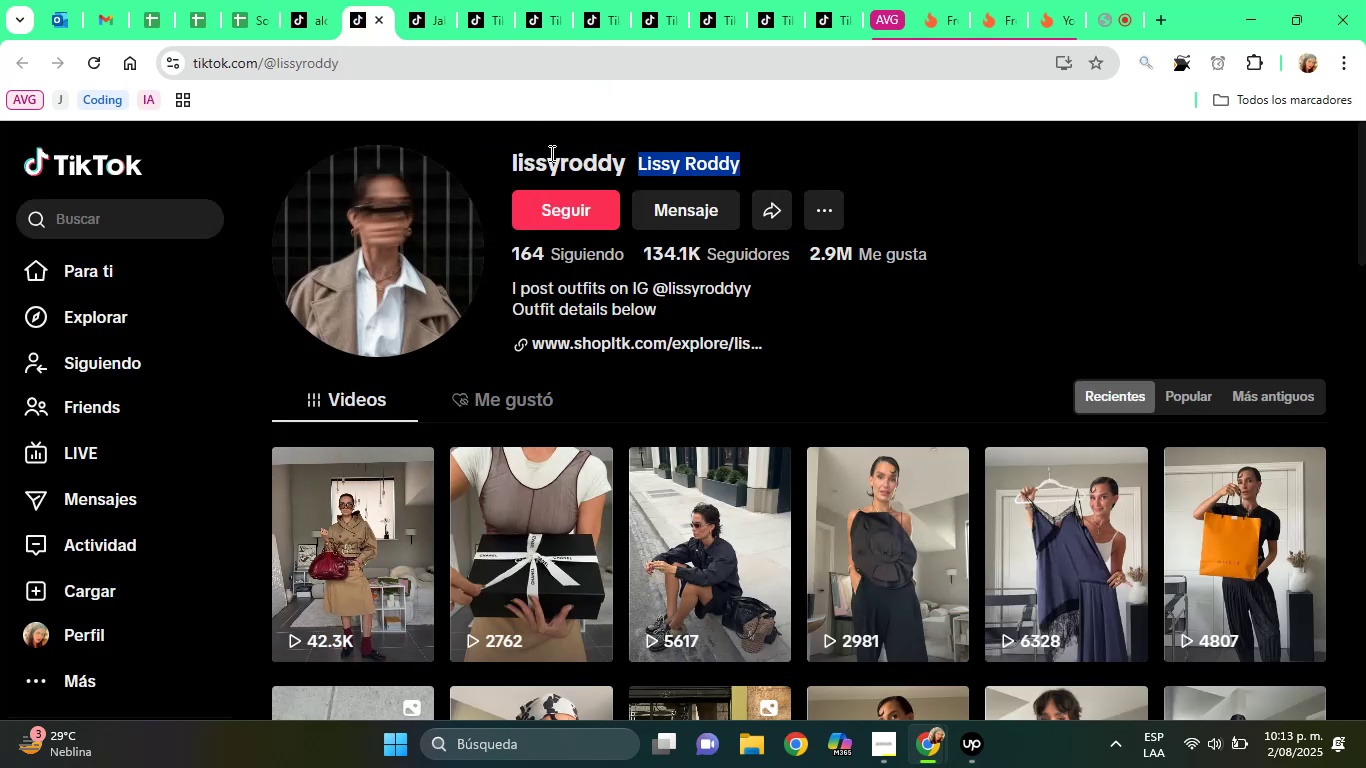 
double_click([550, 153])
 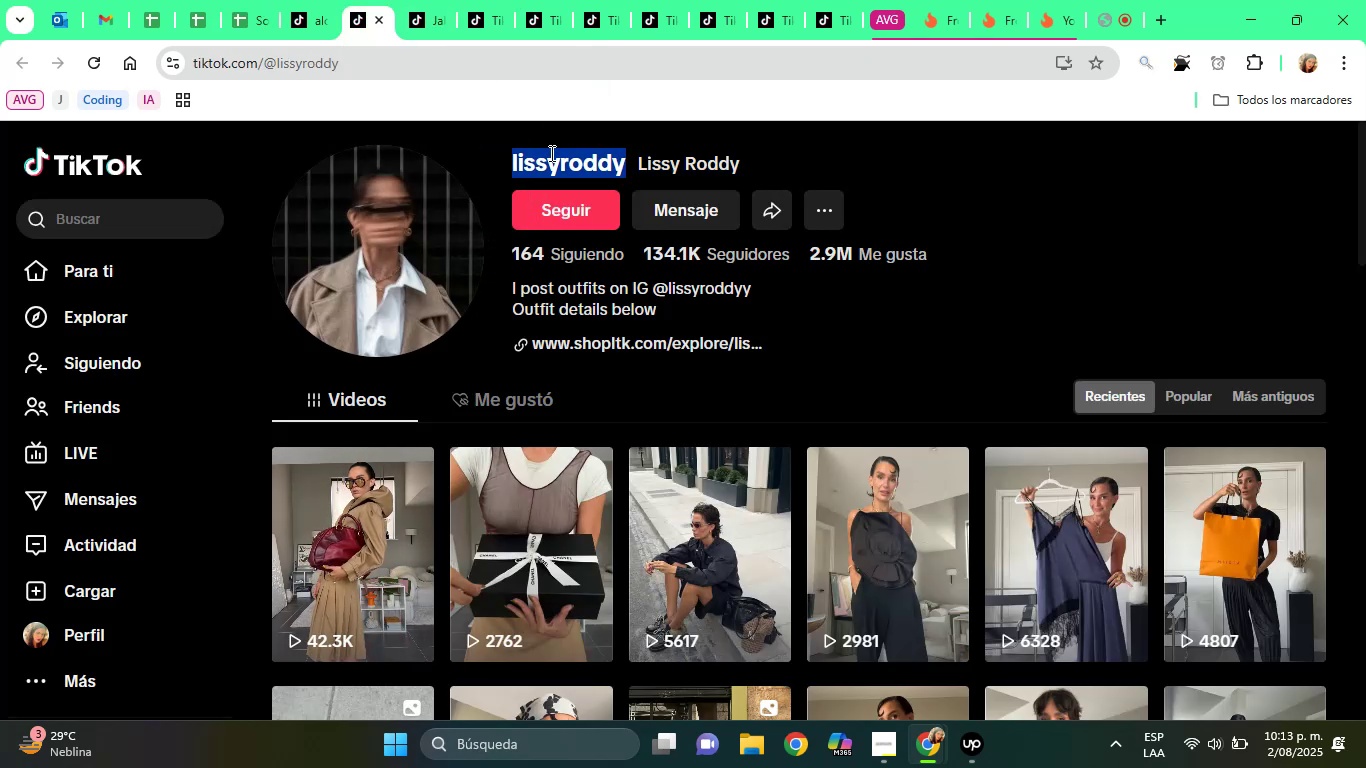 
triple_click([550, 153])
 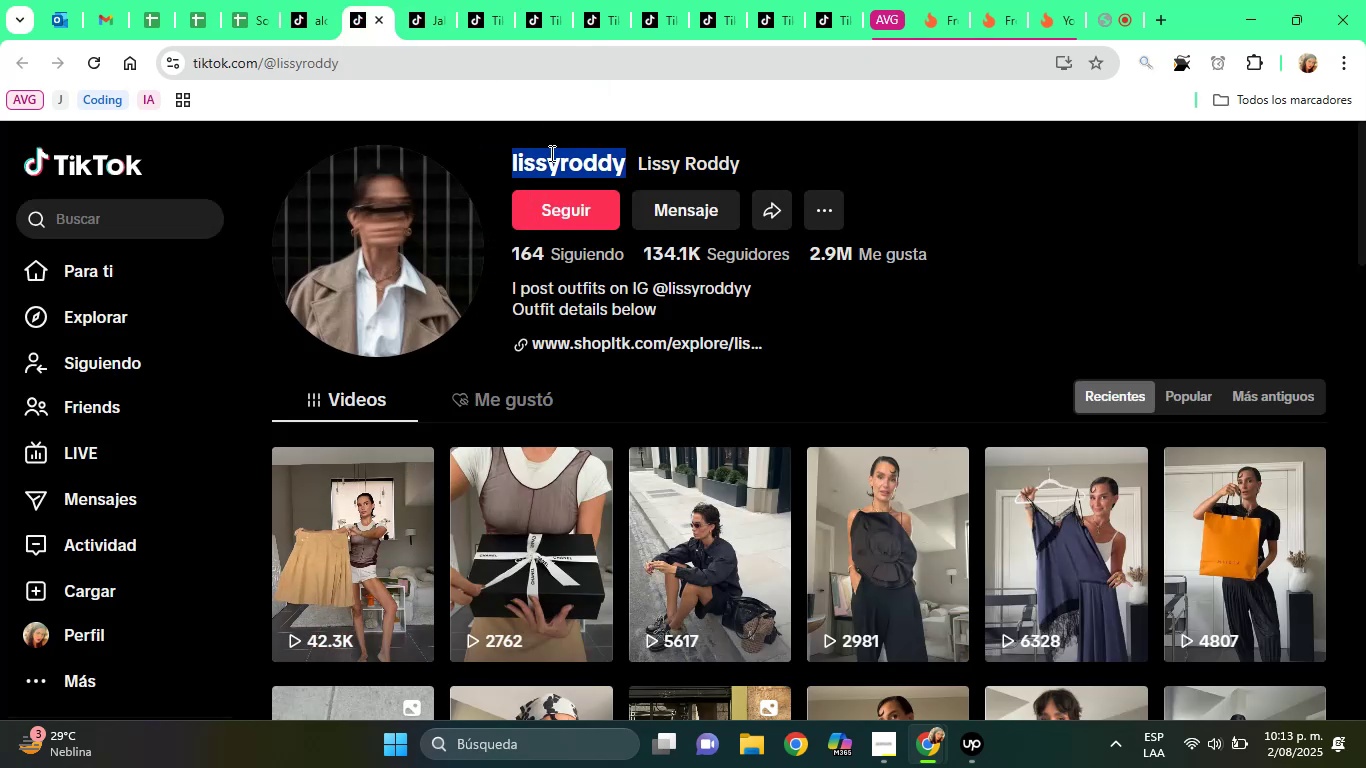 
right_click([550, 153])
 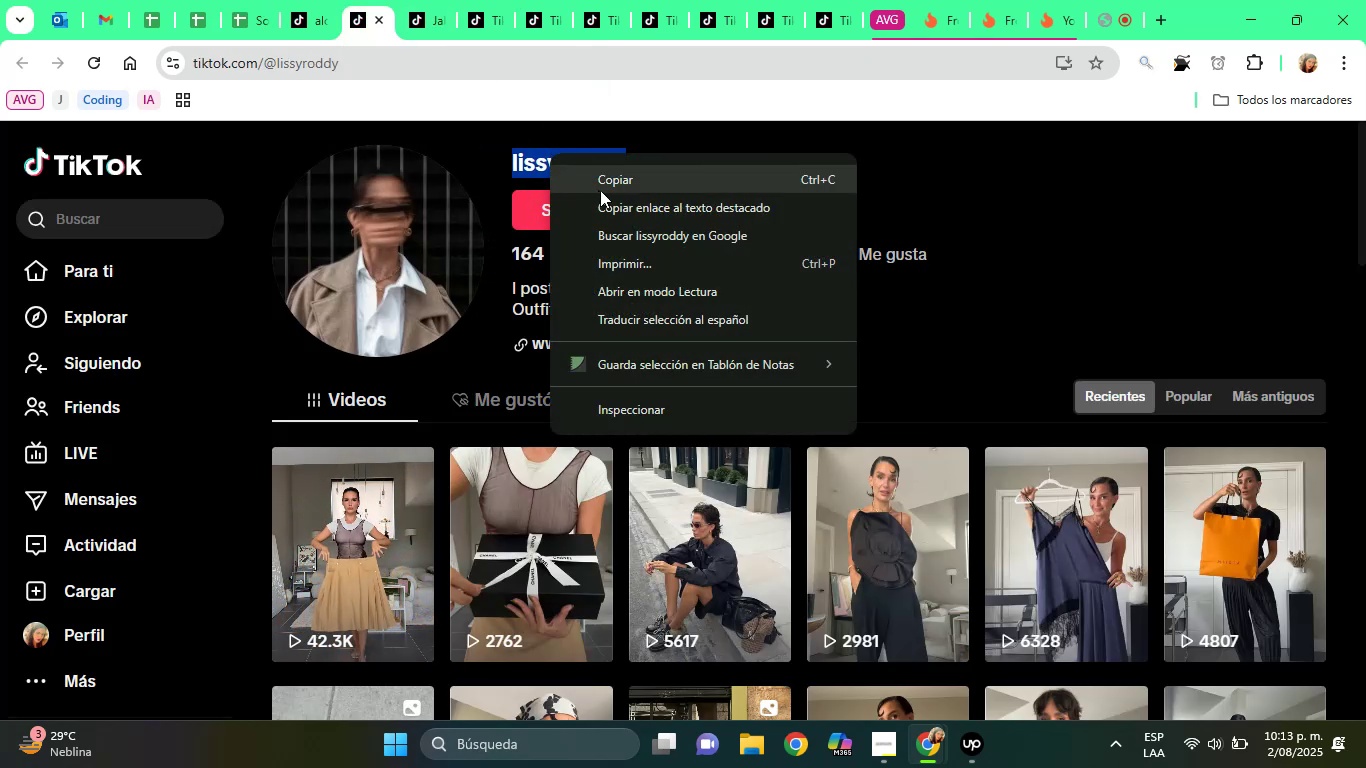 
left_click([600, 190])
 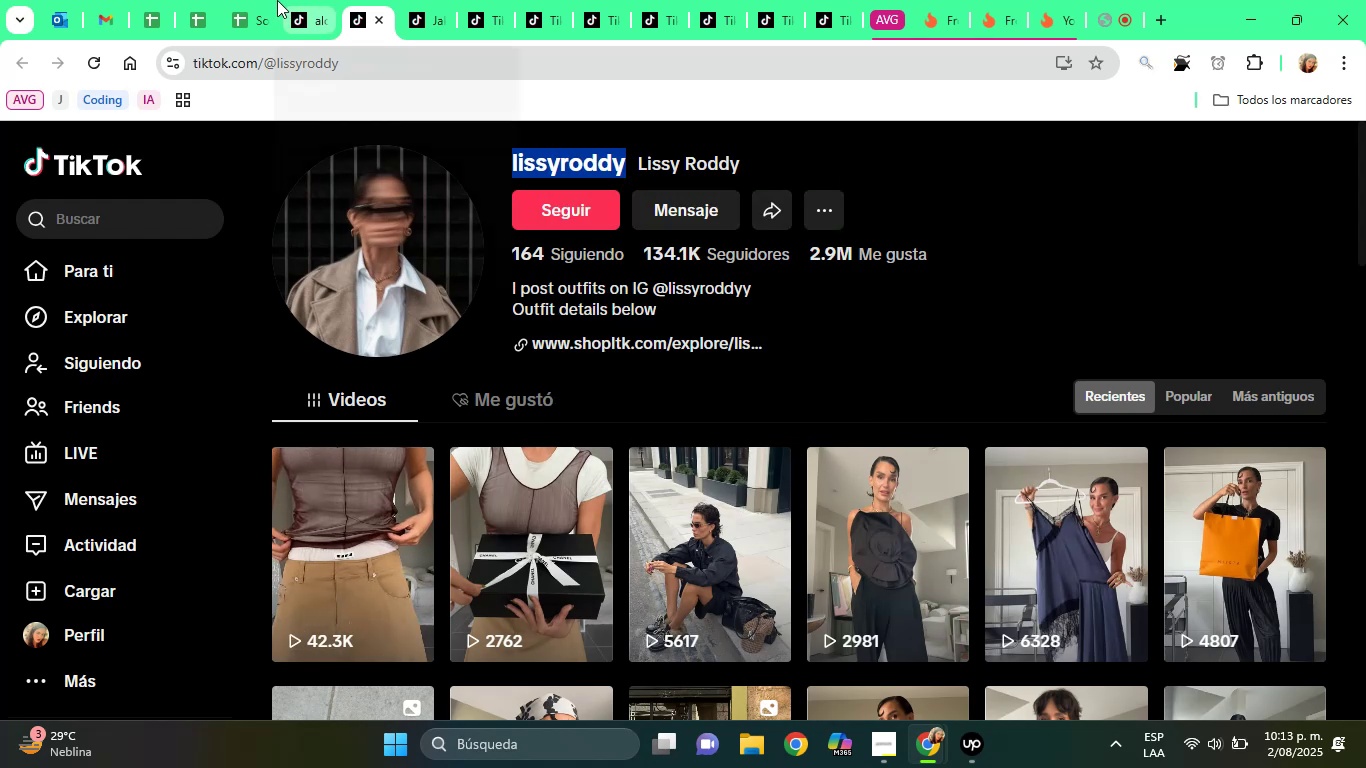 
left_click([277, 0])
 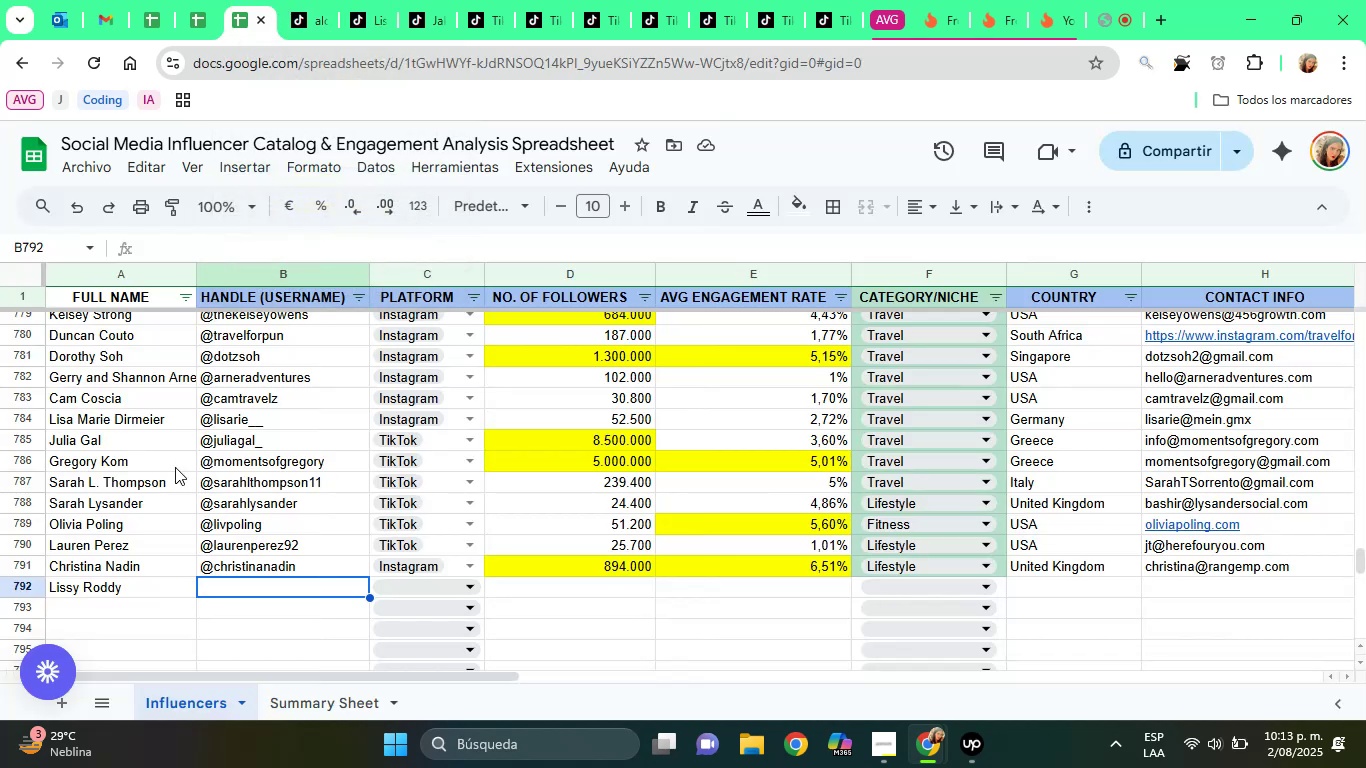 
key(Alt+Control+Q)
 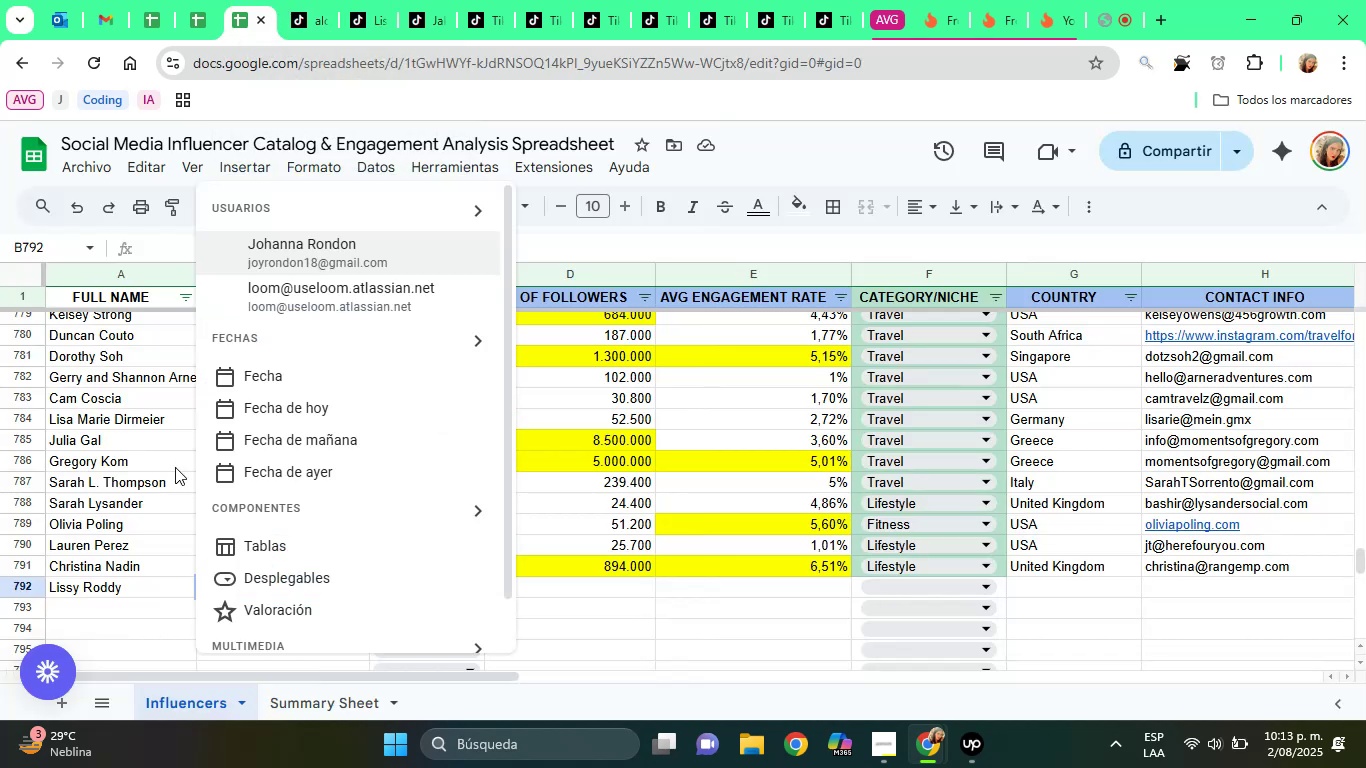 
key(Control+ControlLeft)
 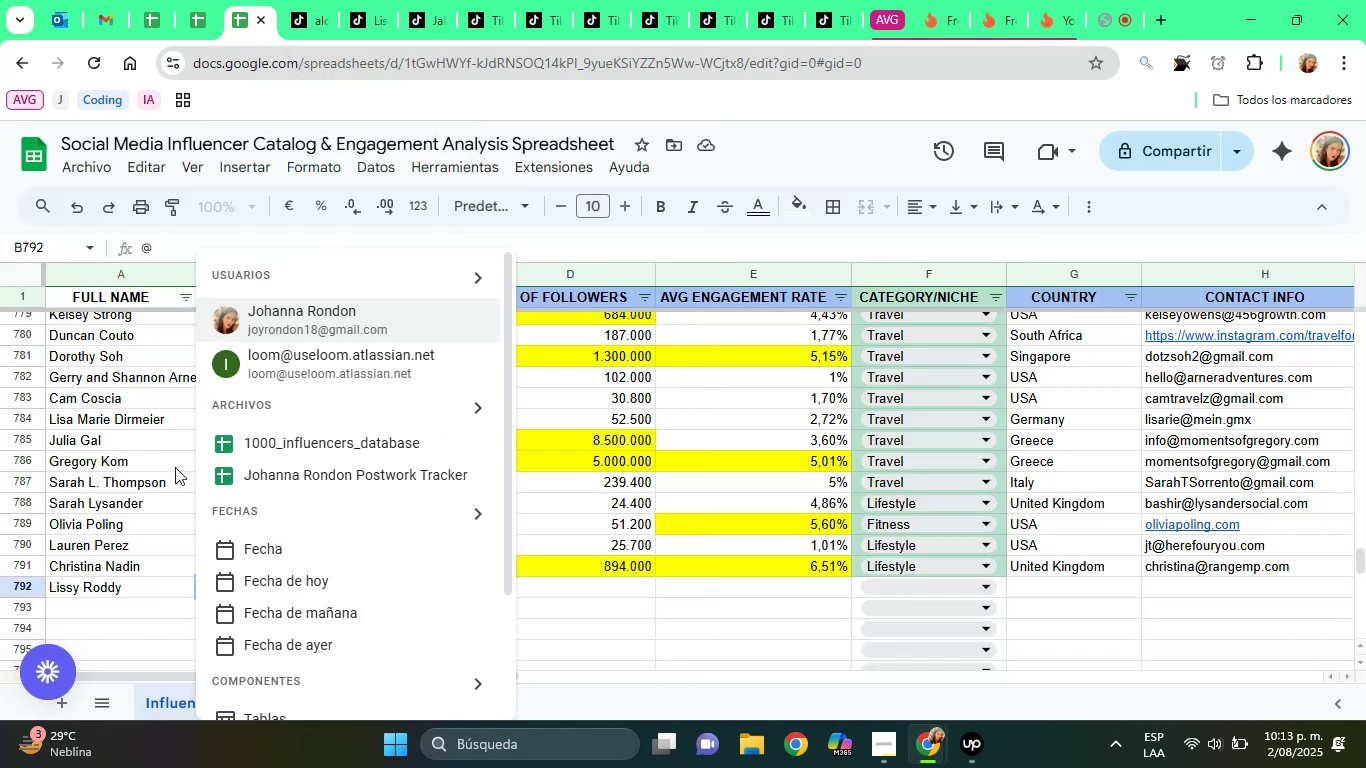 
key(Control+V)
 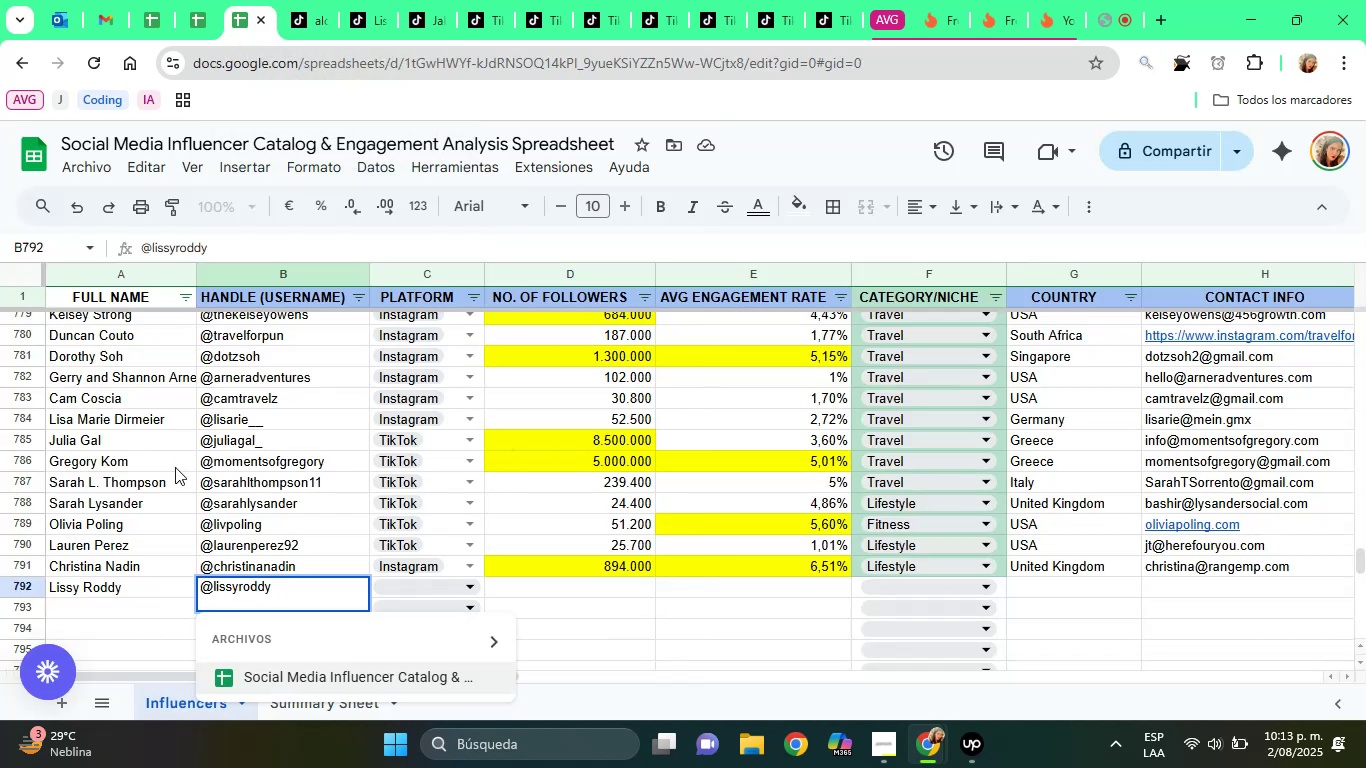 
key(Backspace)
 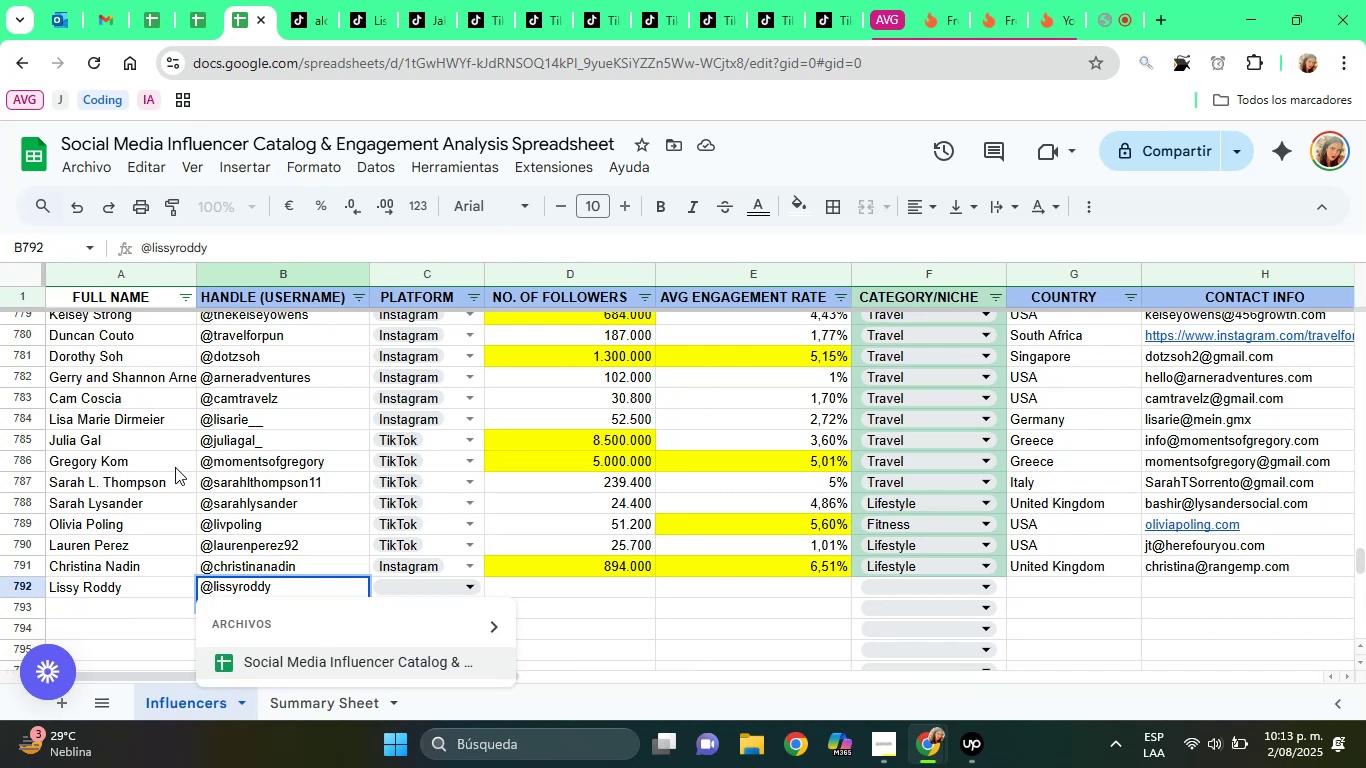 
wait(13.06)
 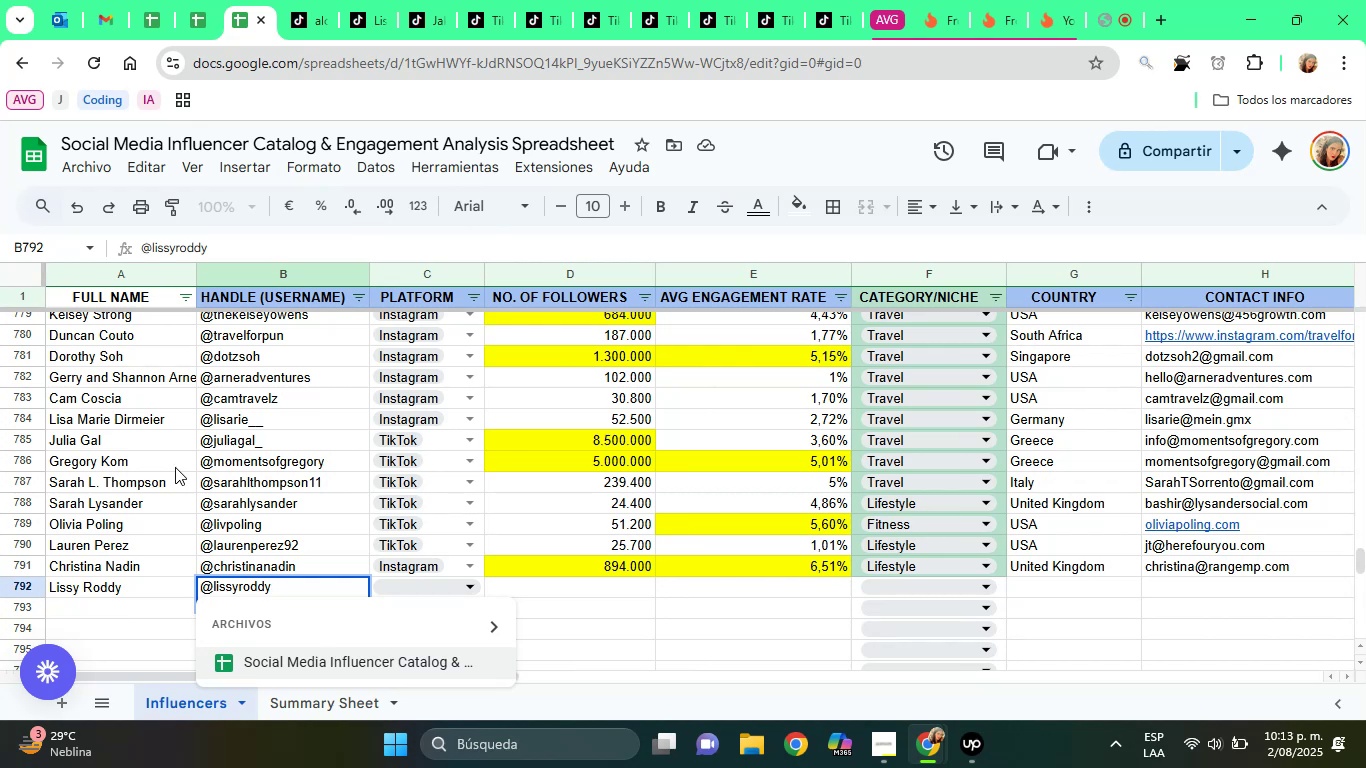 
key(Tab)
 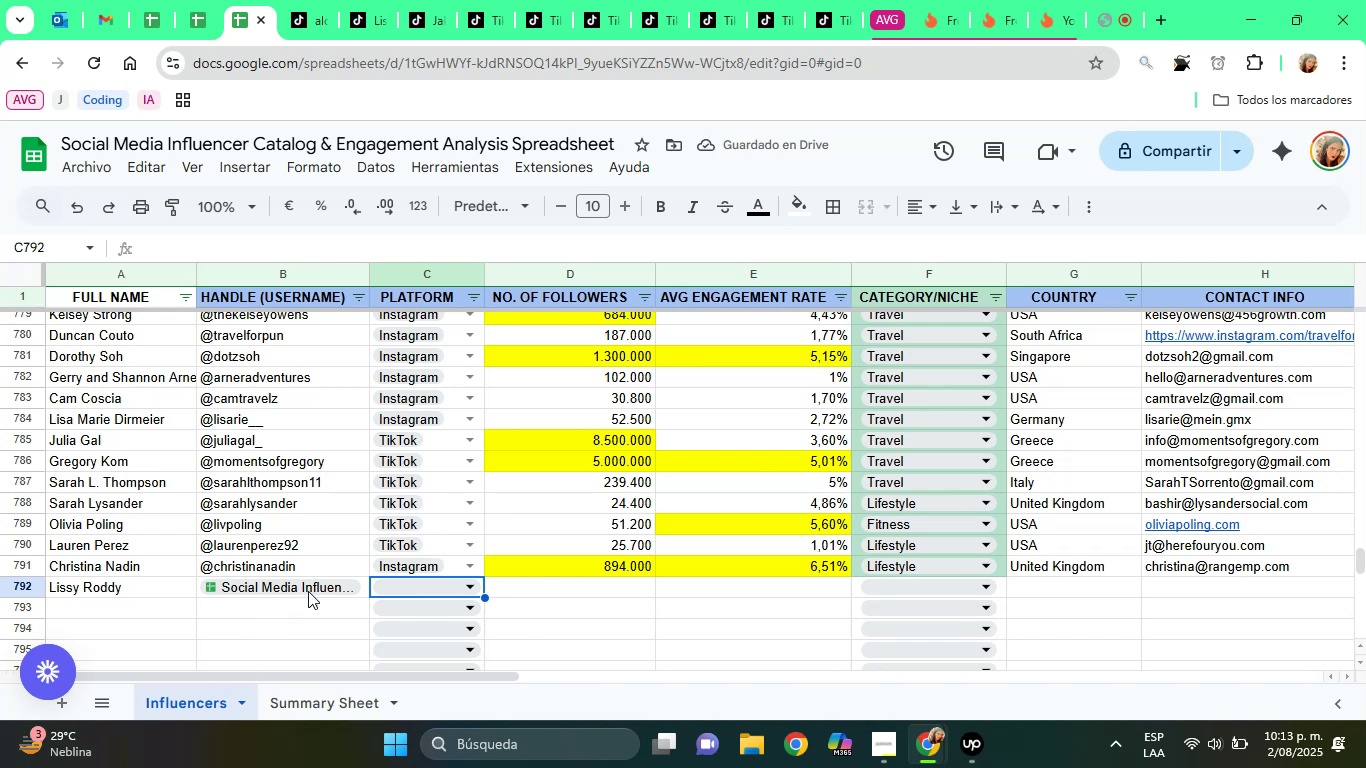 
wait(5.2)
 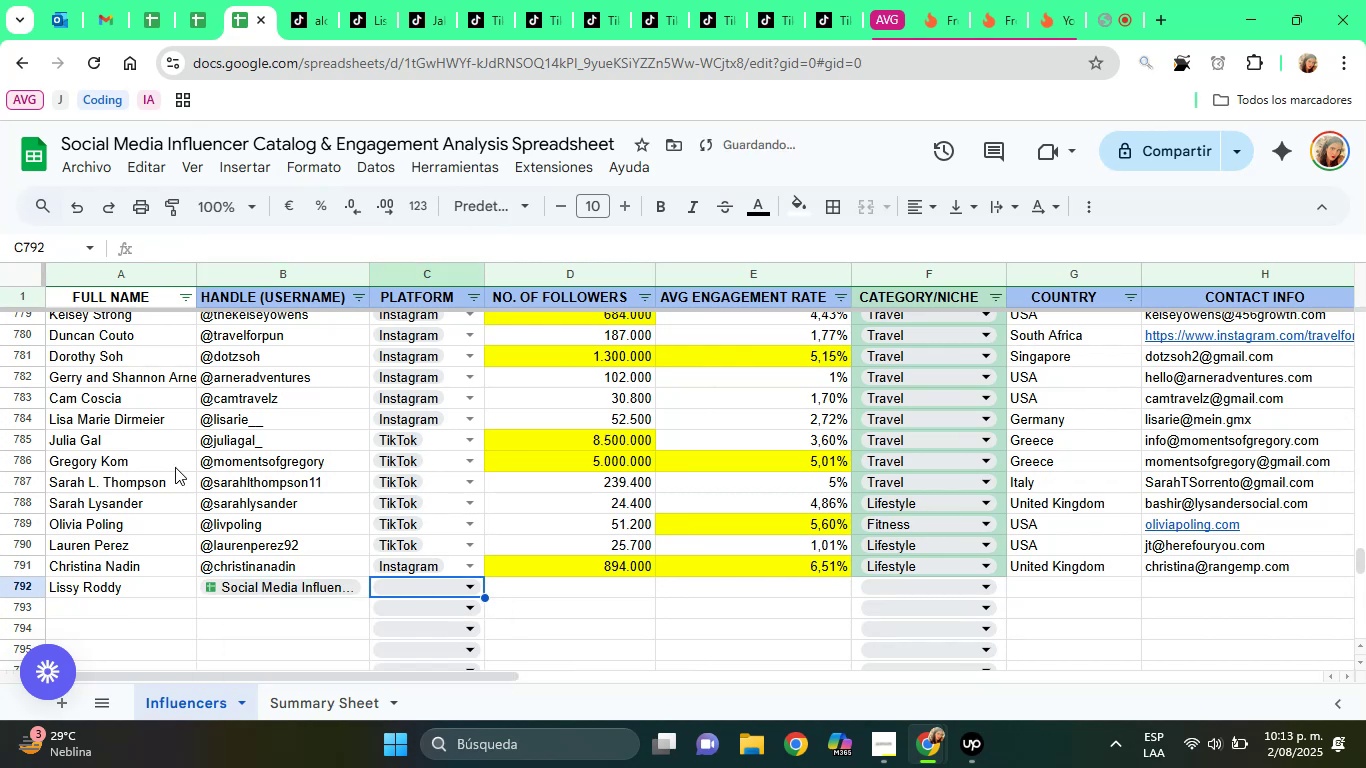 
left_click([316, 589])
 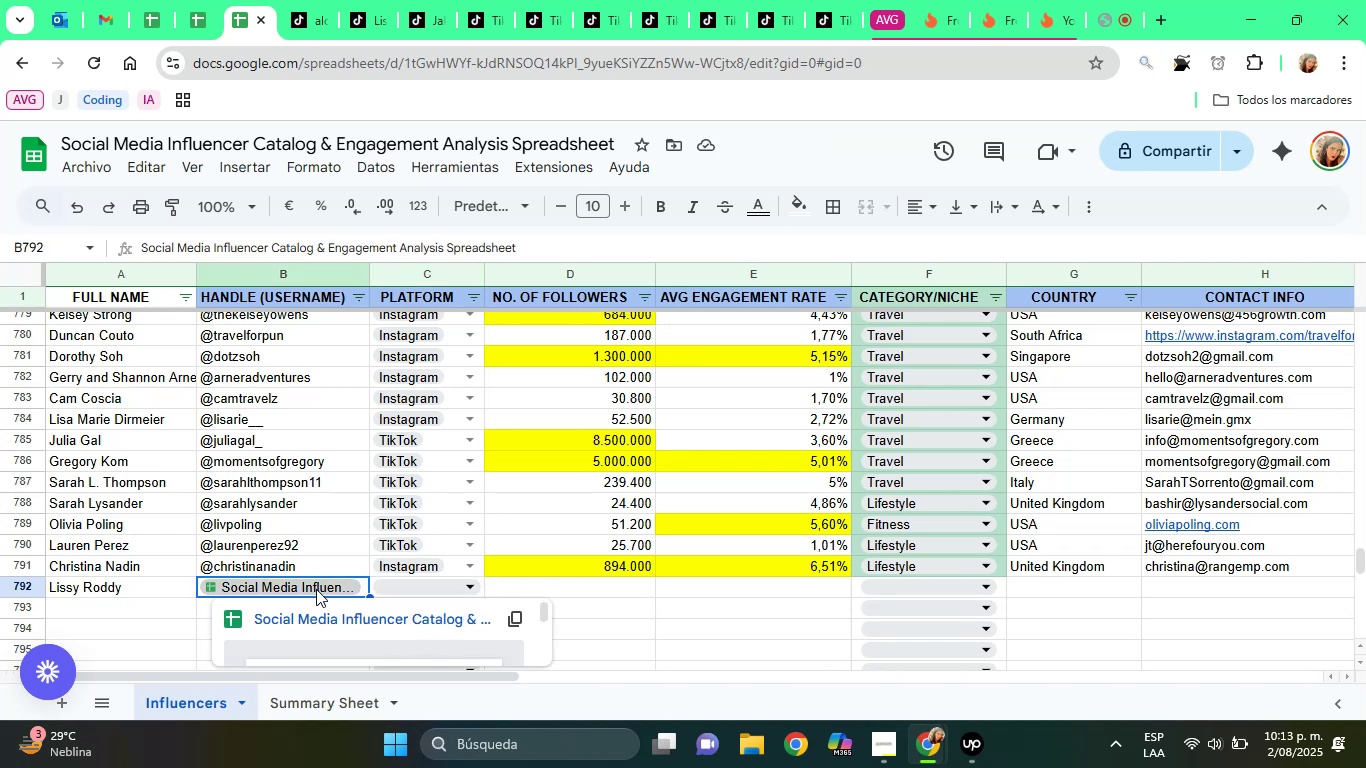 
key(Backspace)
 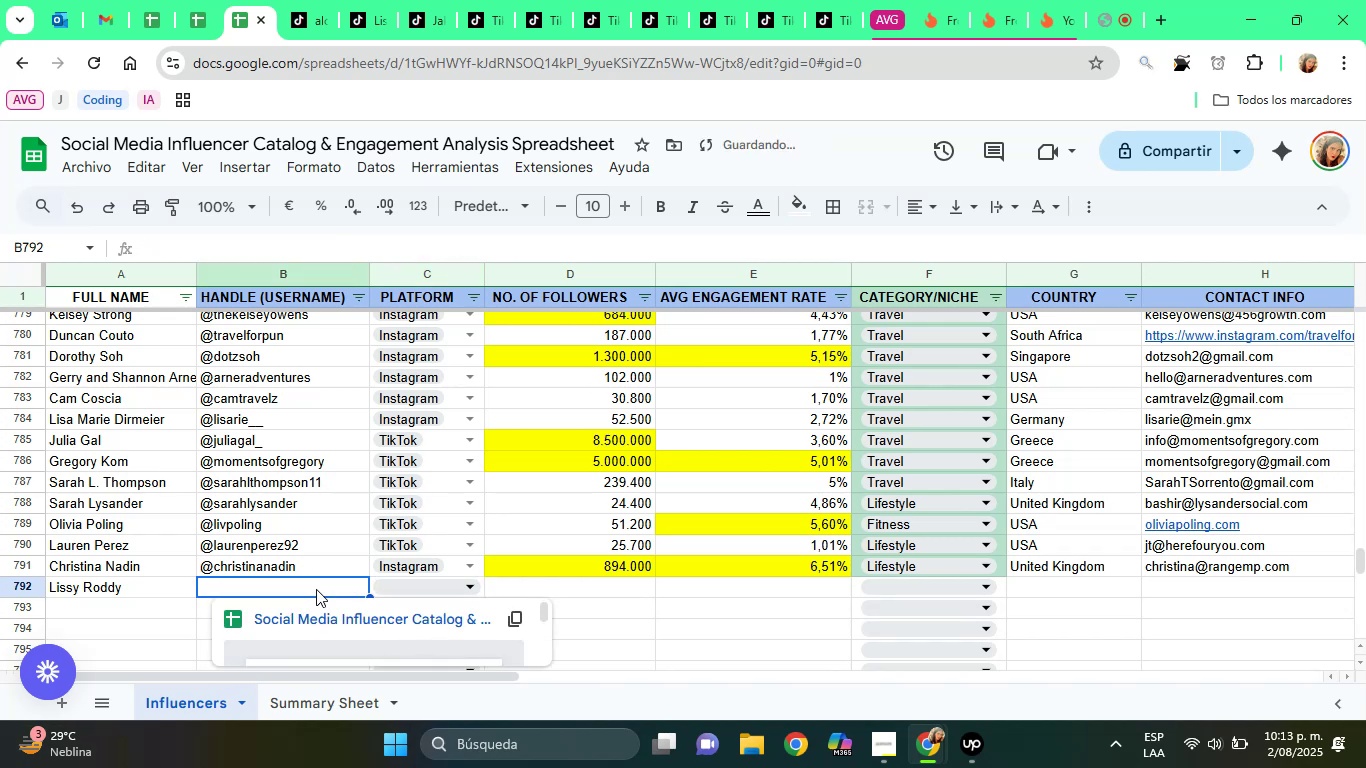 
key(Alt+Control+Q)
 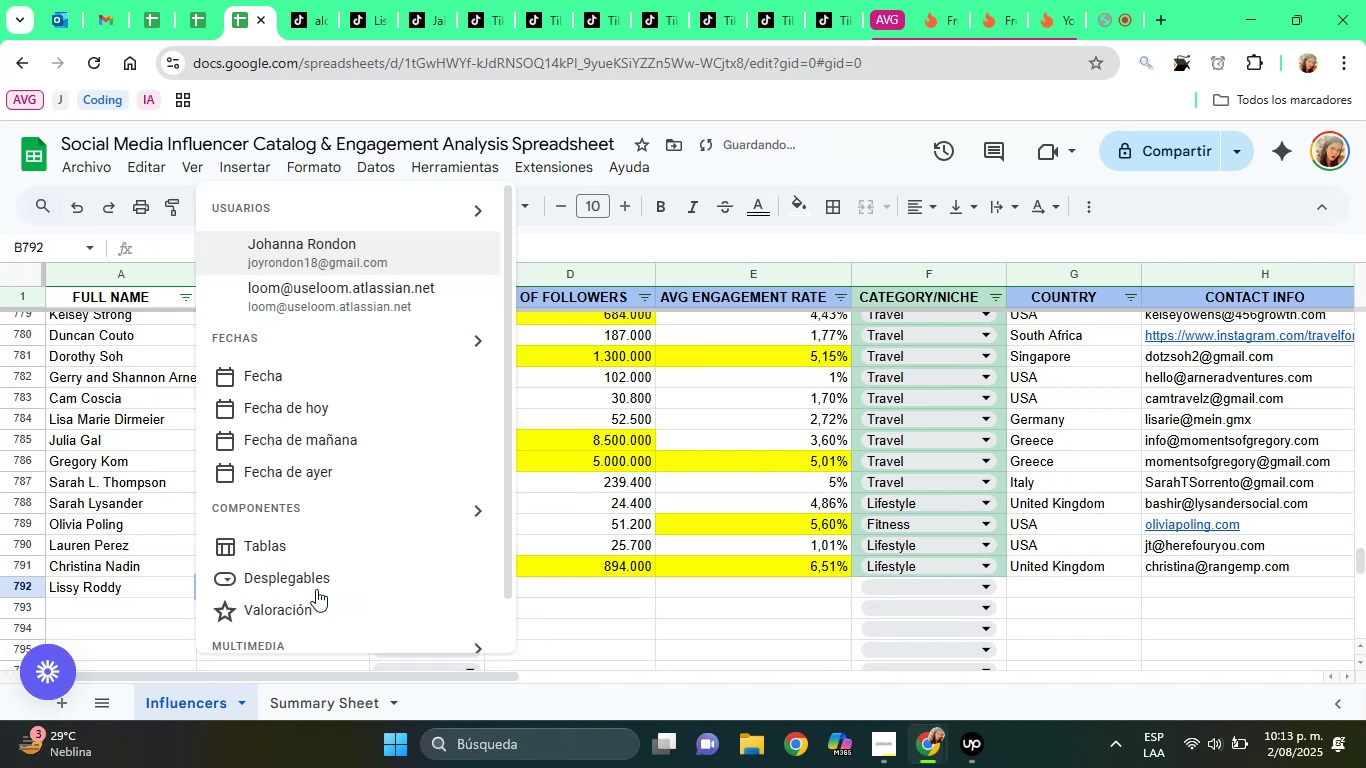 
key(Control+ControlLeft)
 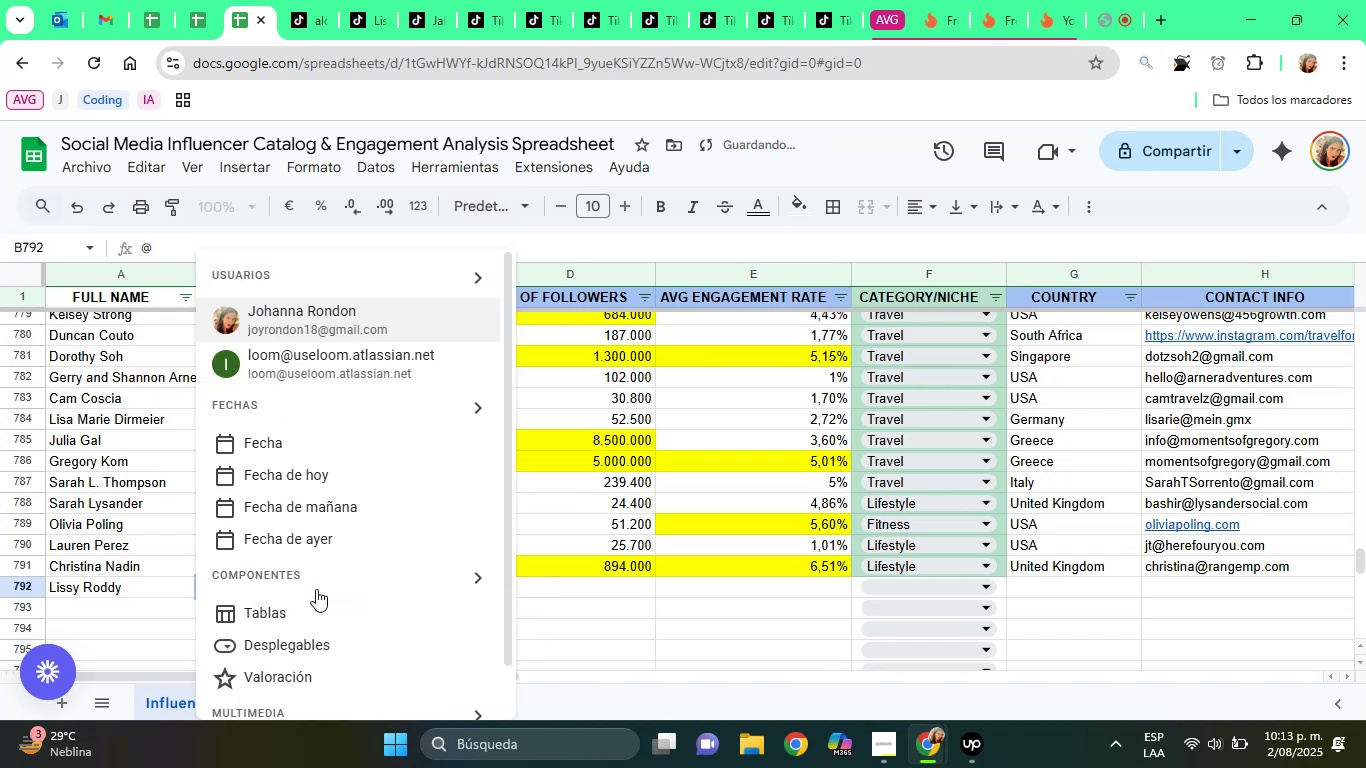 
key(Control+V)
 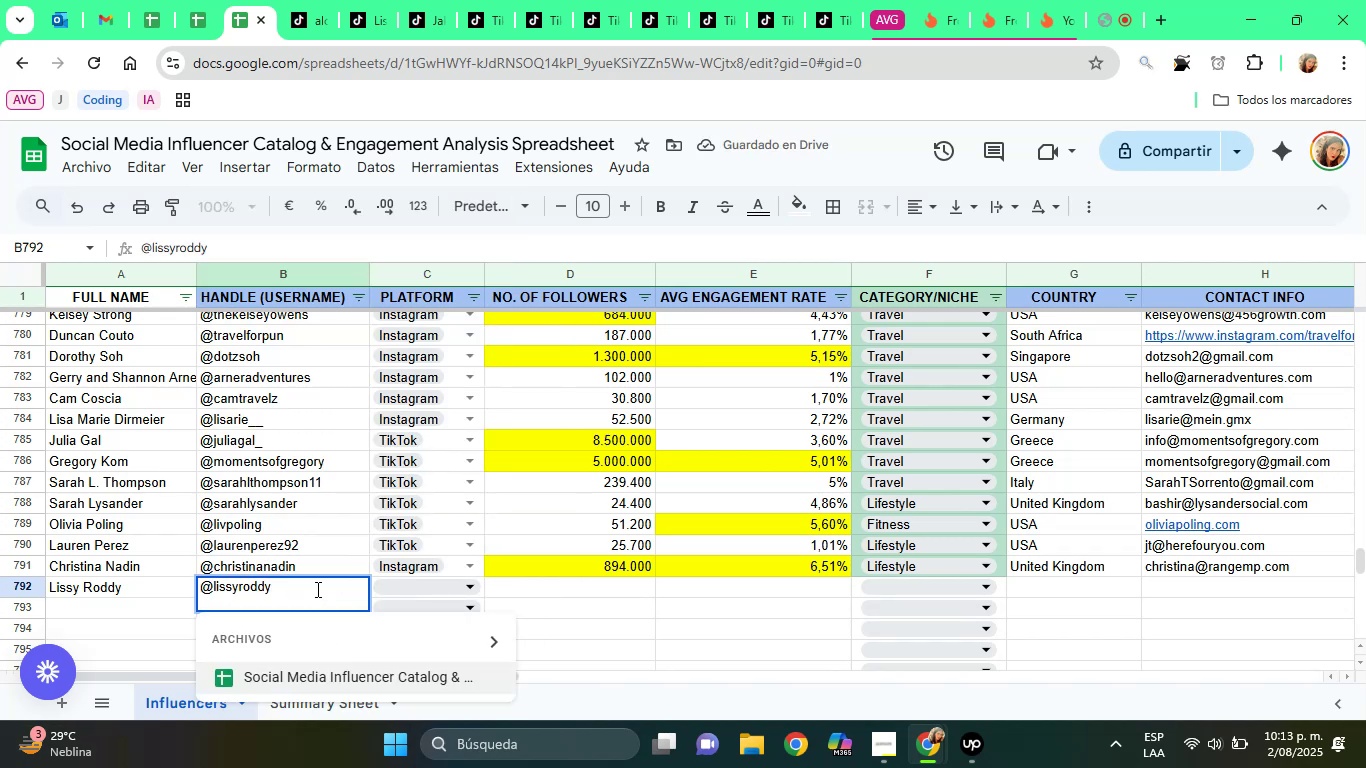 
key(Backspace)
 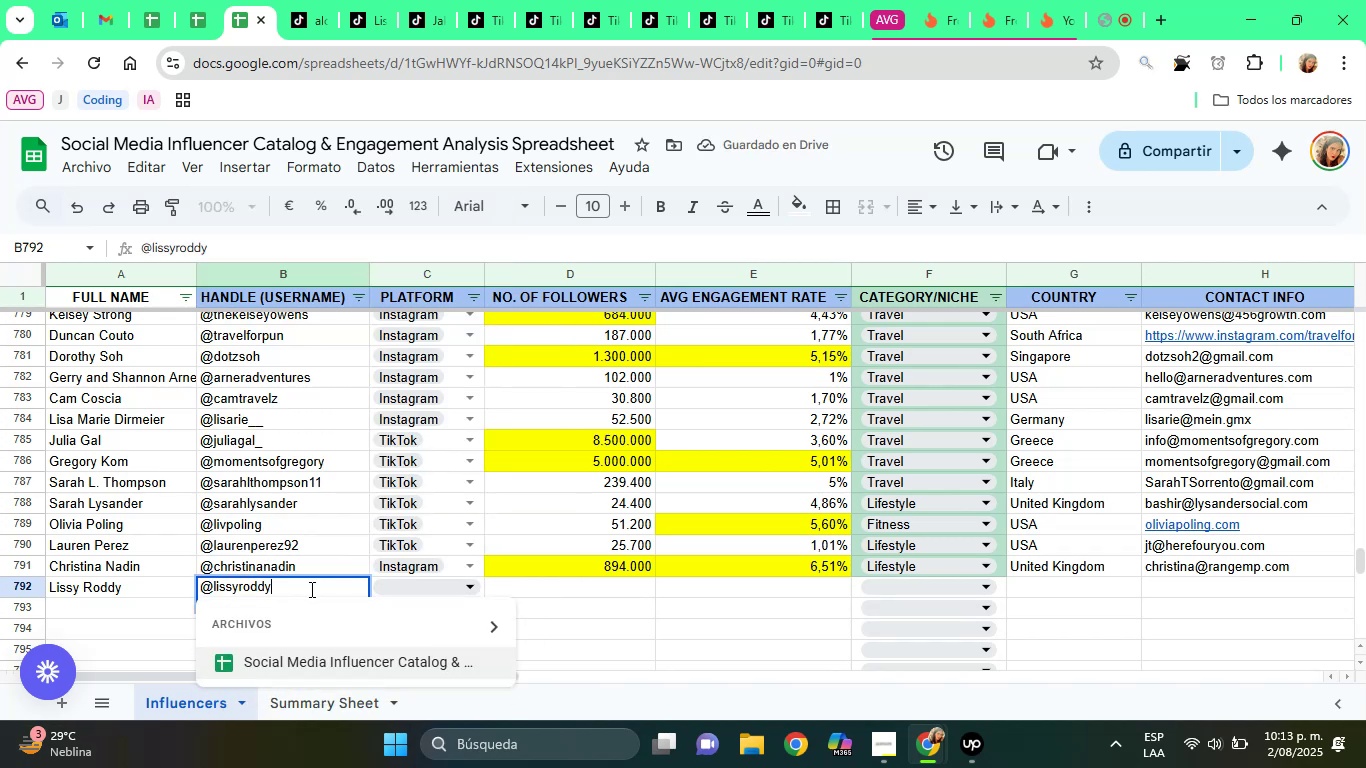 
left_click([310, 589])
 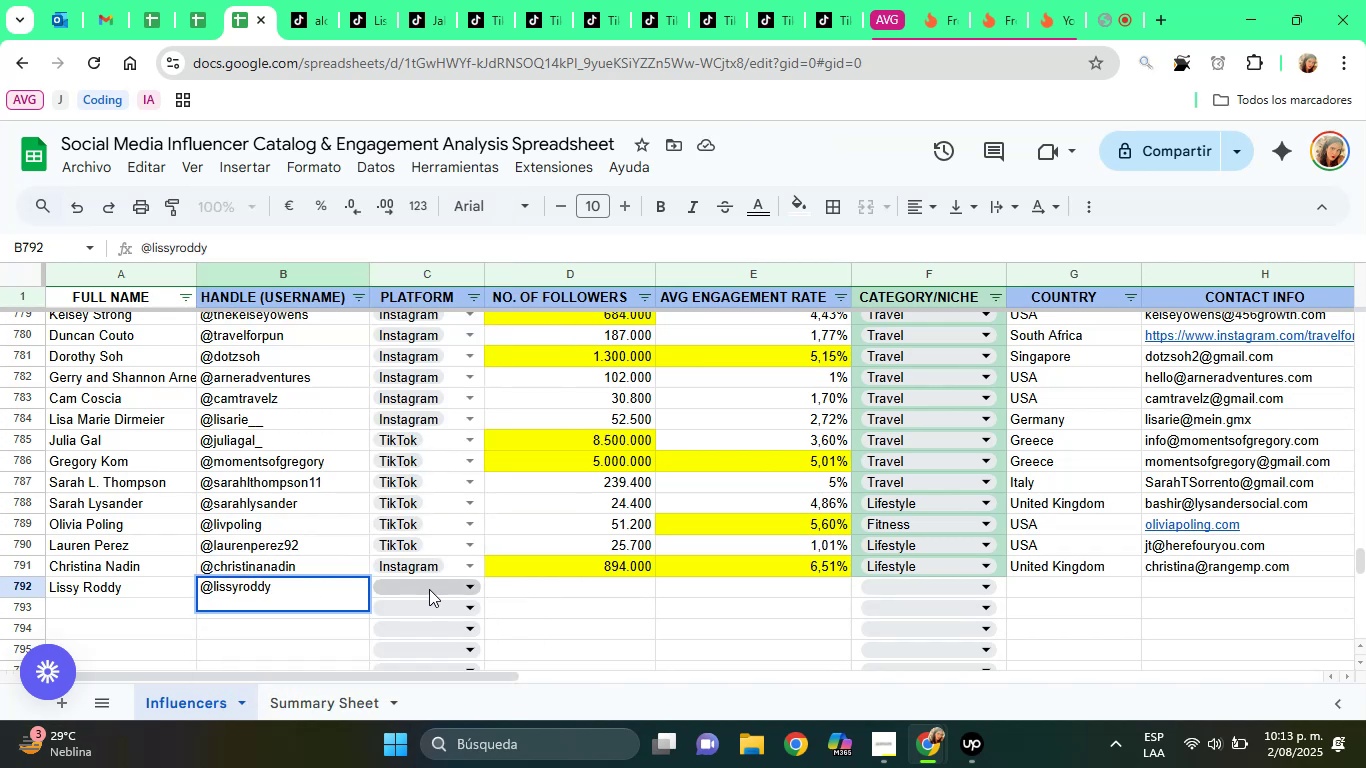 
left_click([429, 589])
 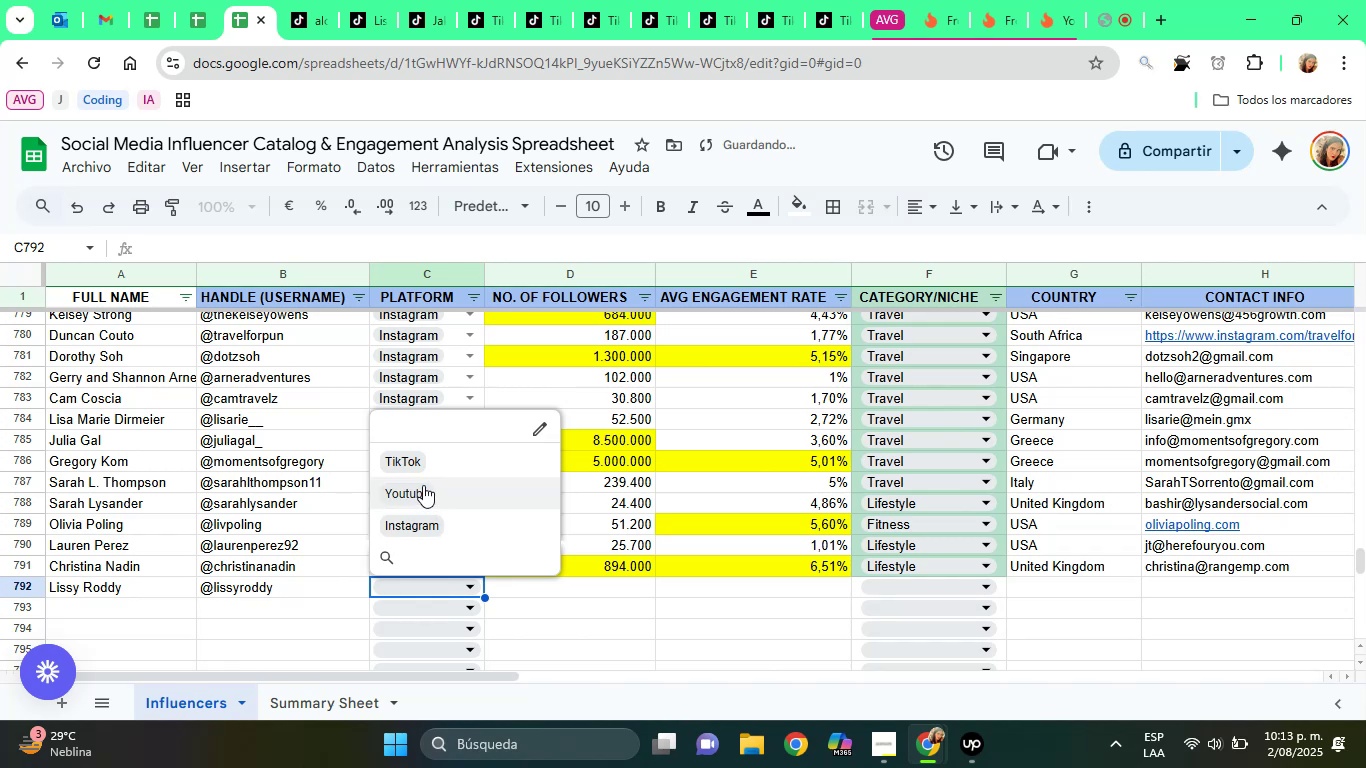 
left_click([419, 468])
 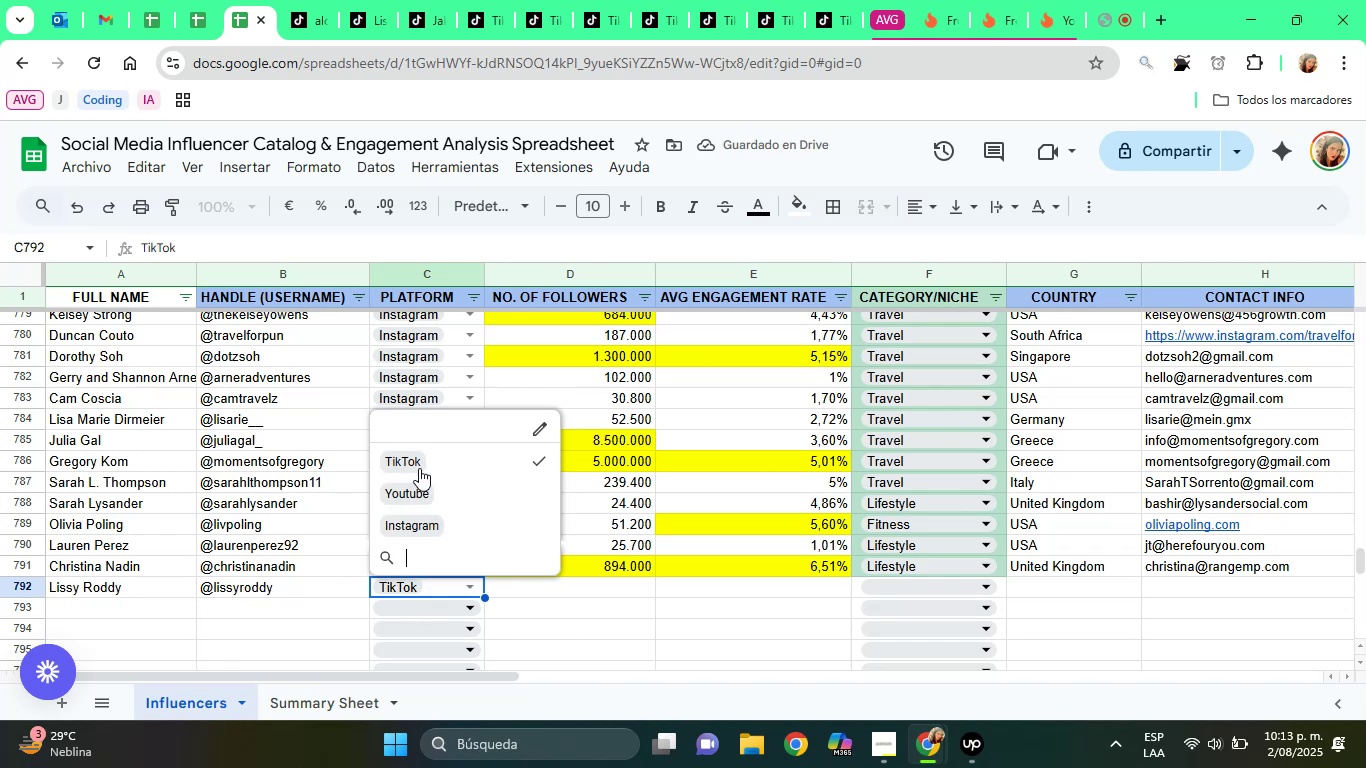 
wait(9.15)
 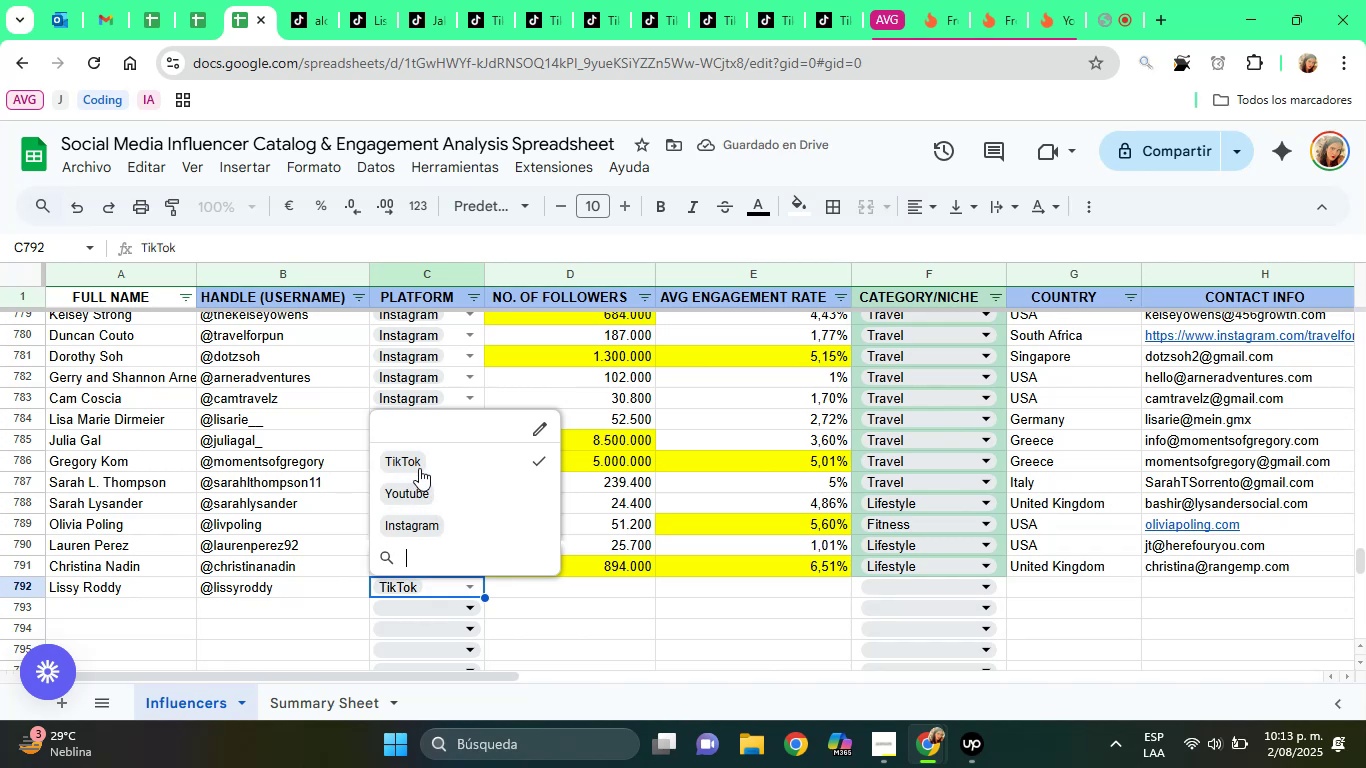 
left_click([612, 594])
 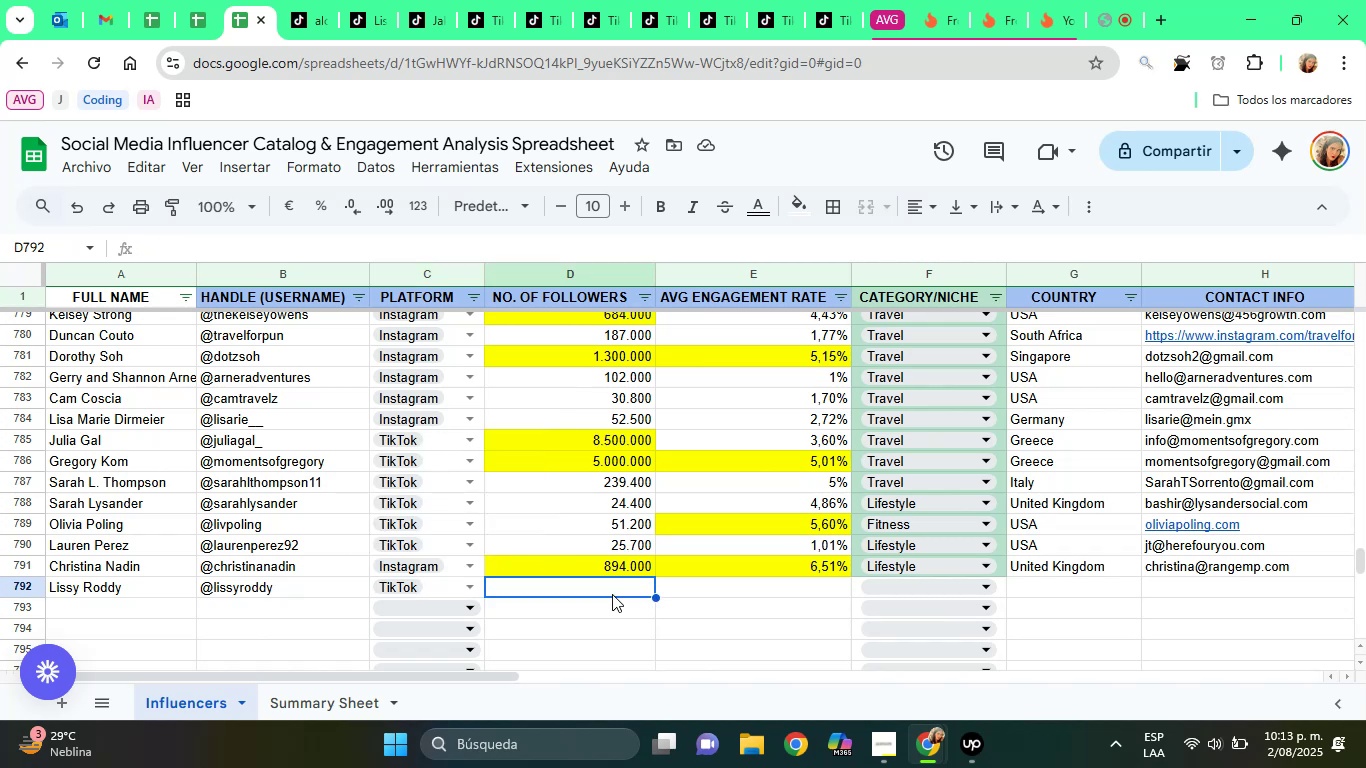 
left_click([612, 594])
 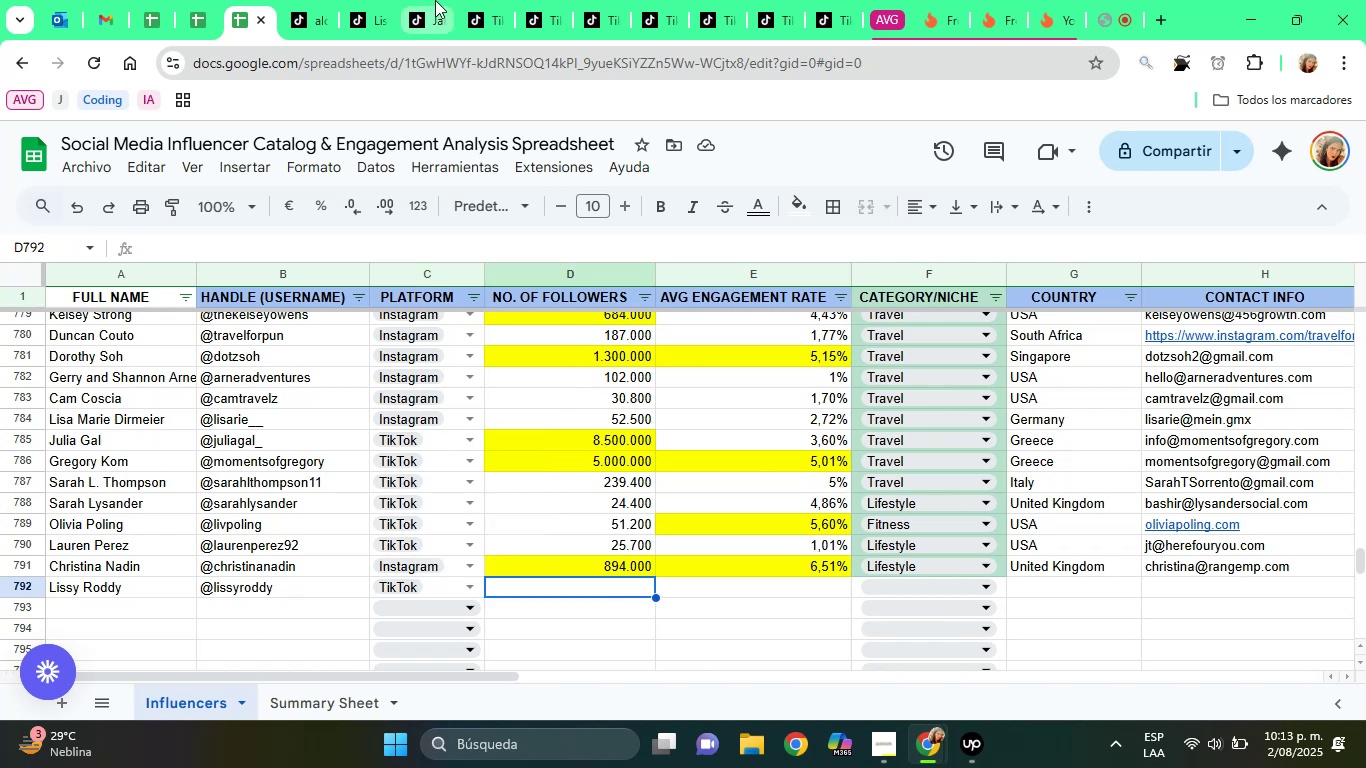 
left_click([364, 0])
 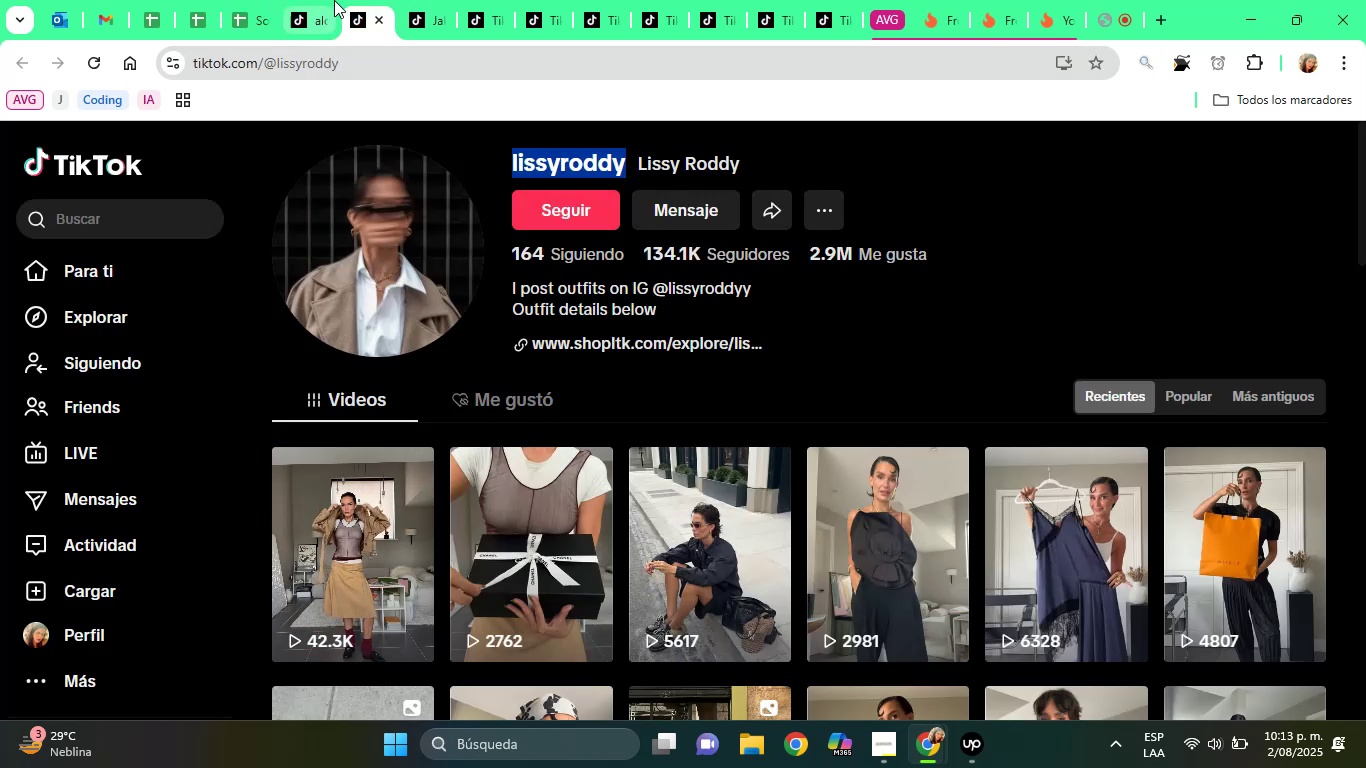 
left_click([246, 0])
 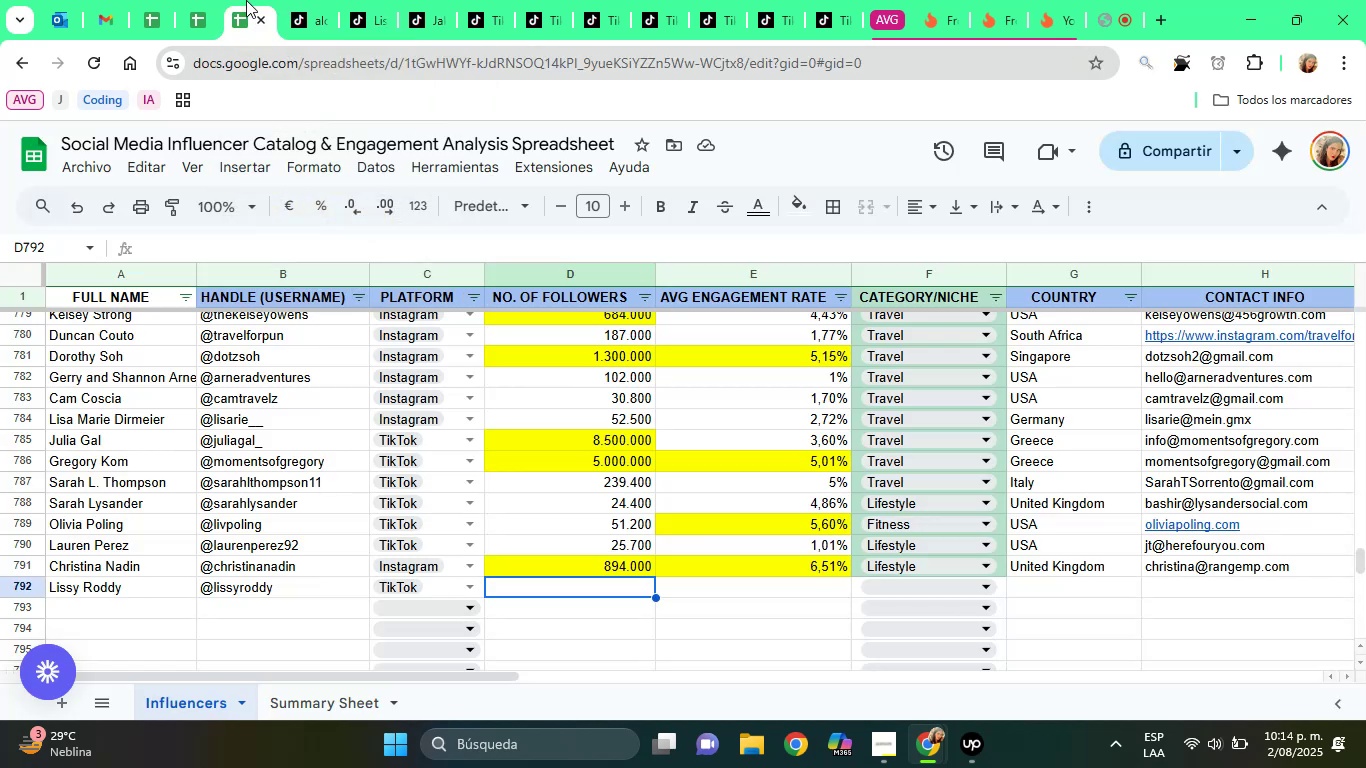 
type(134100)
 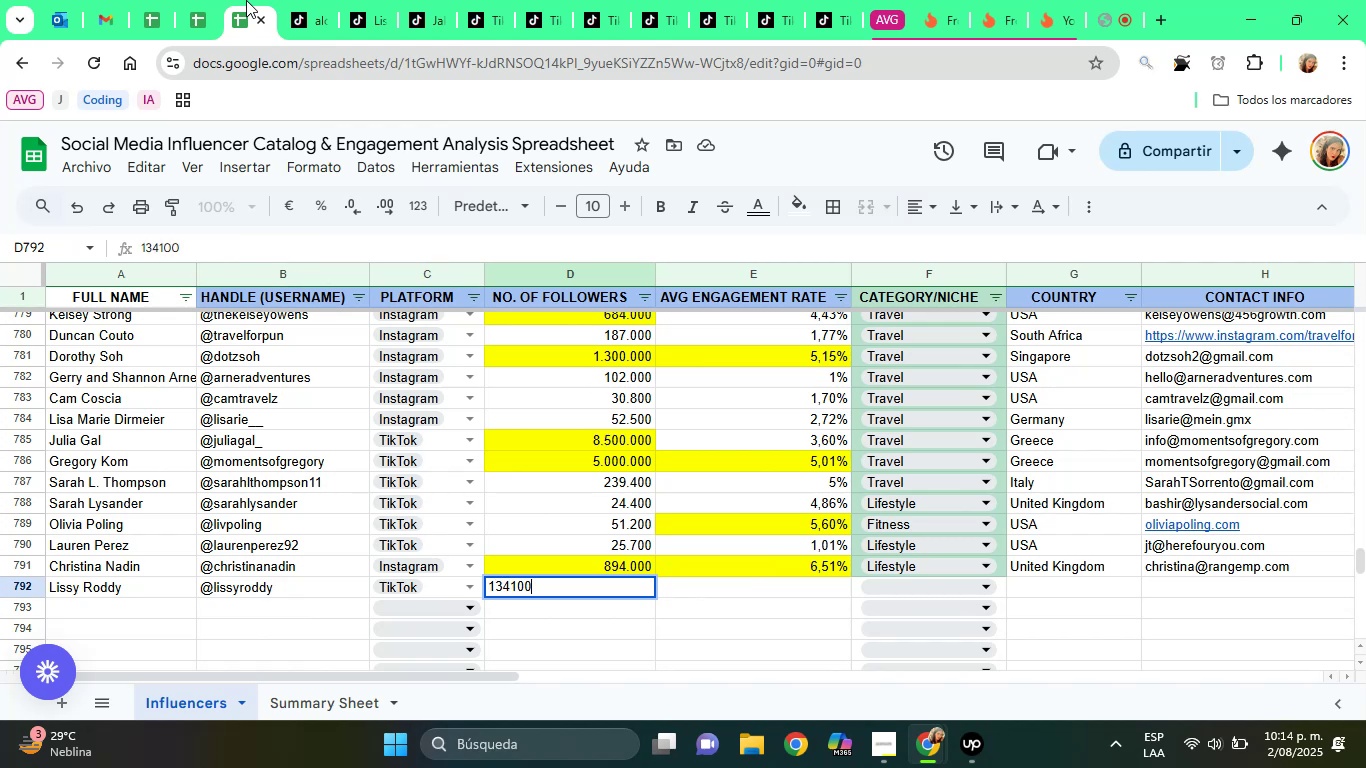 
key(Enter)
 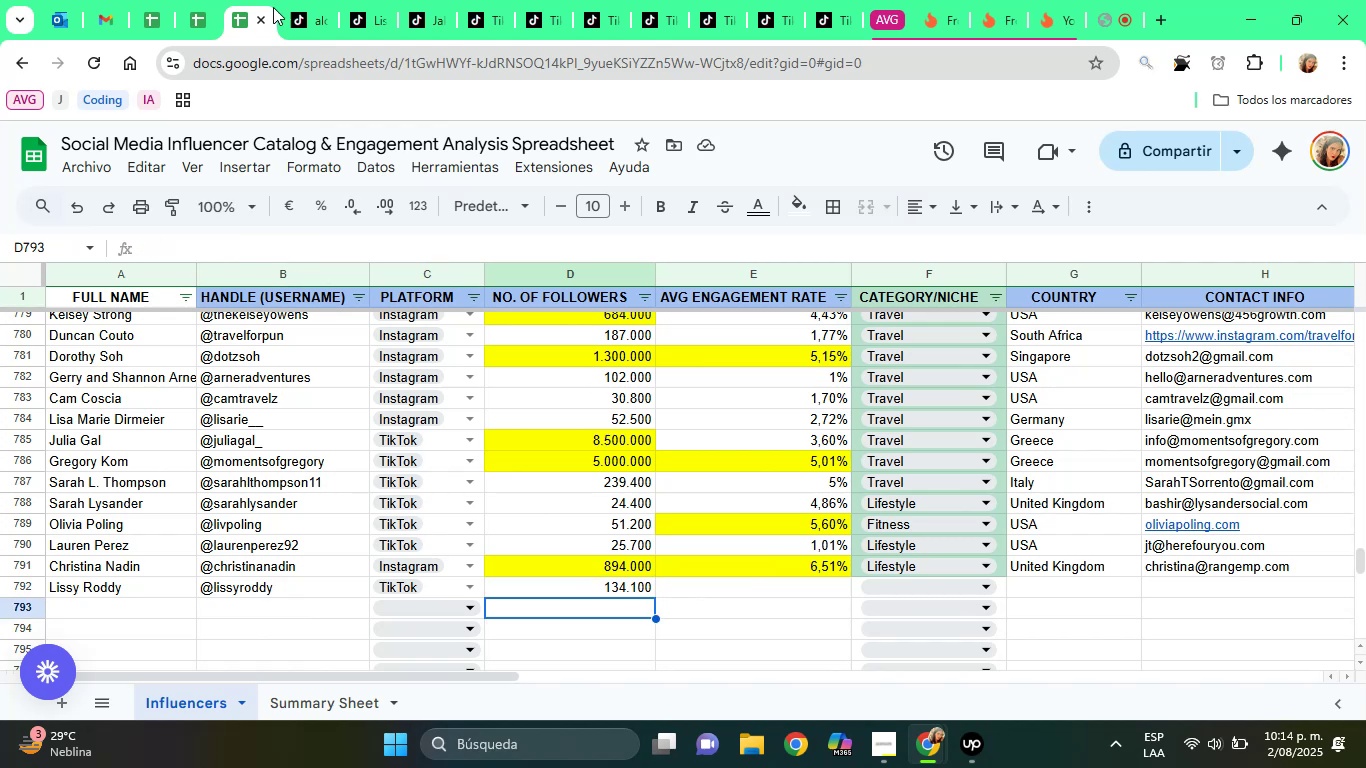 
wait(7.77)
 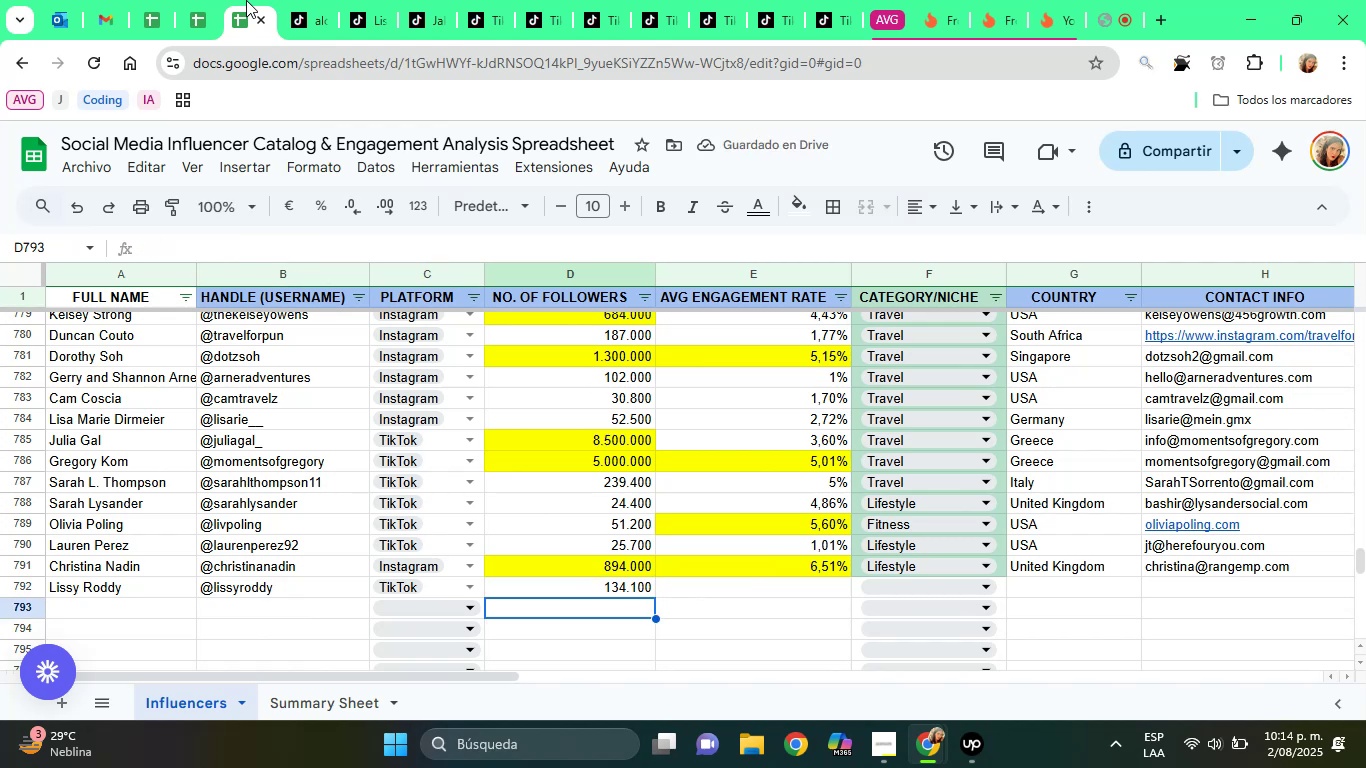 
left_click([1006, 1])
 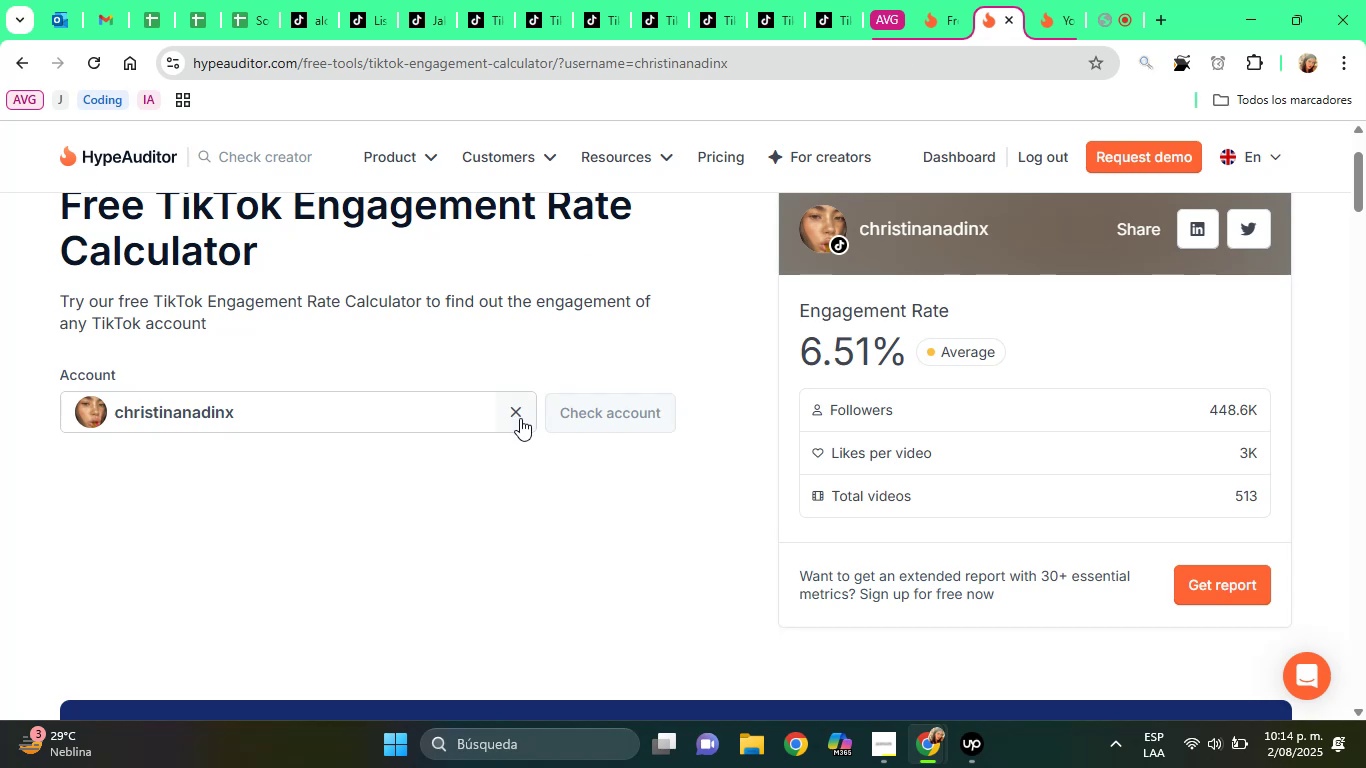 
left_click([520, 419])
 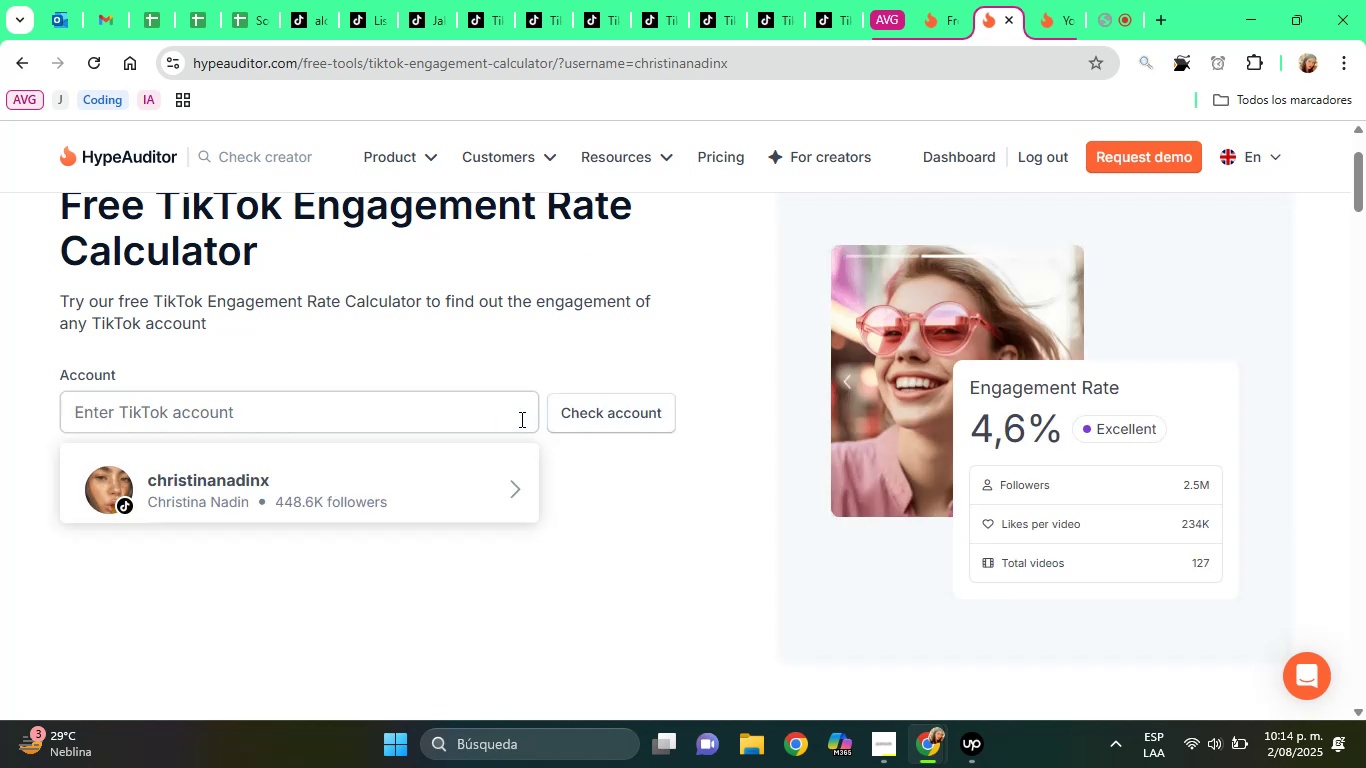 
key(Control+ControlLeft)
 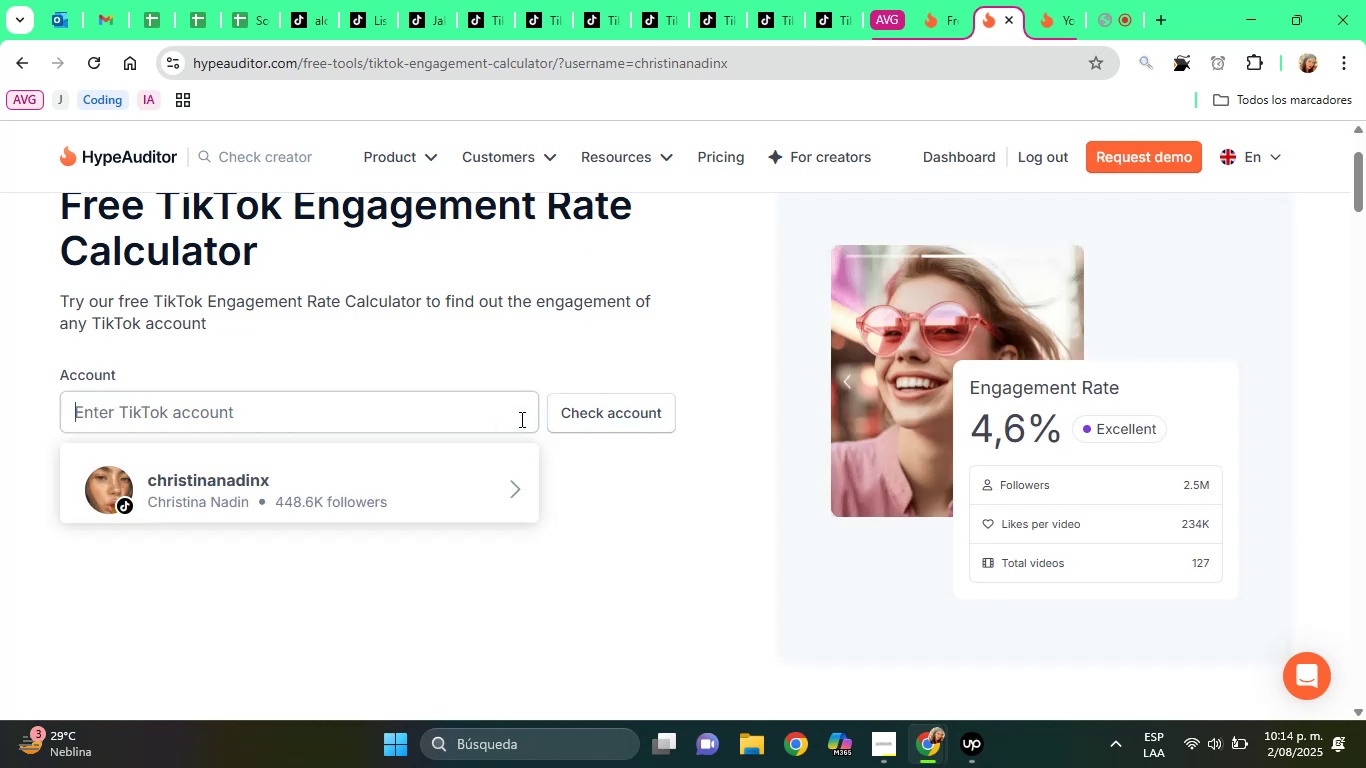 
key(Control+V)
 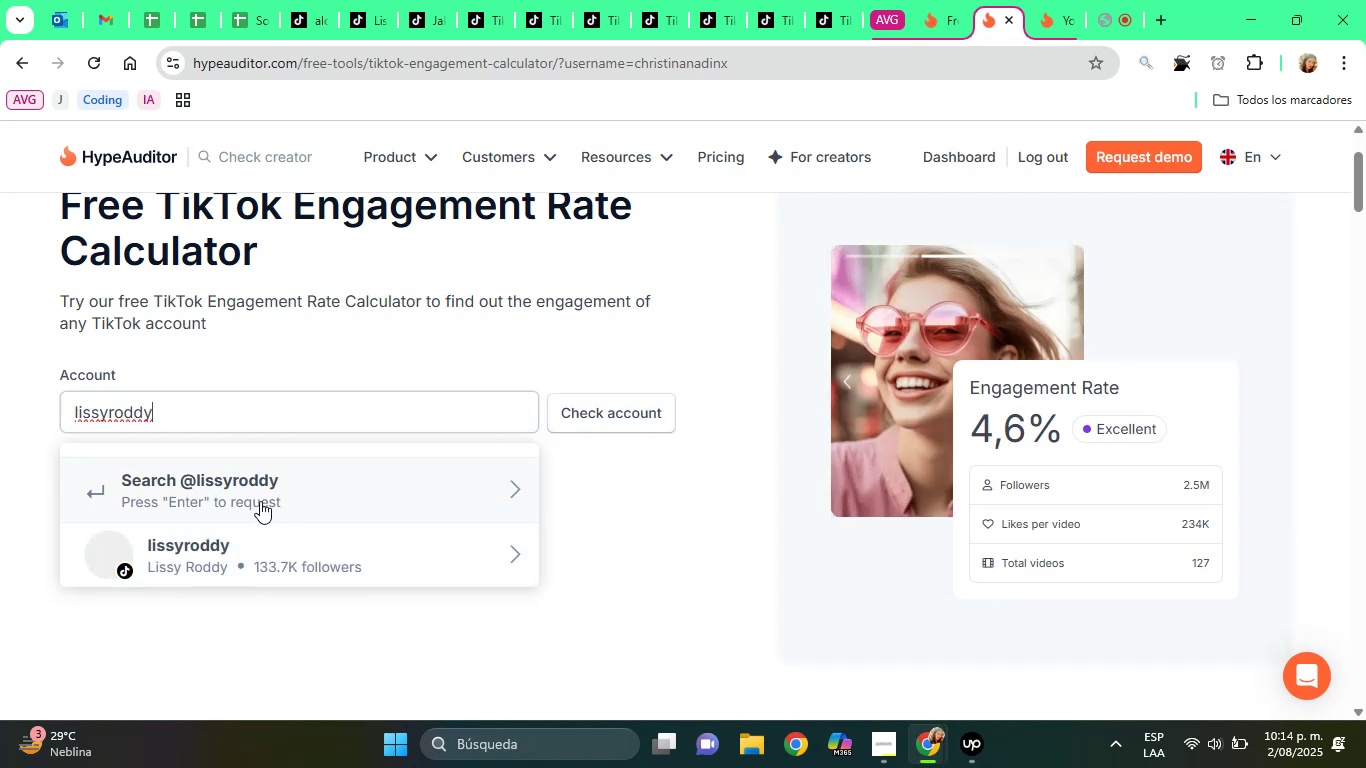 
left_click([257, 519])
 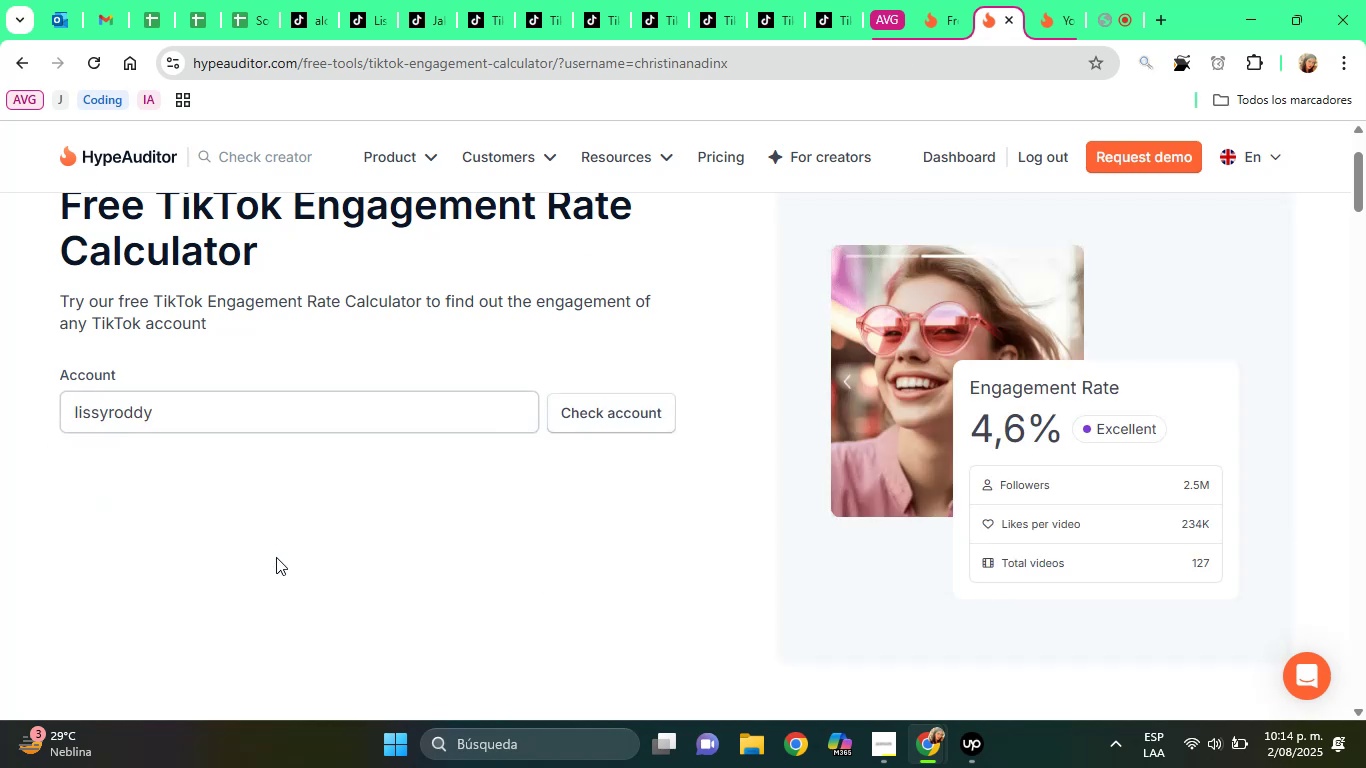 
left_click([276, 557])
 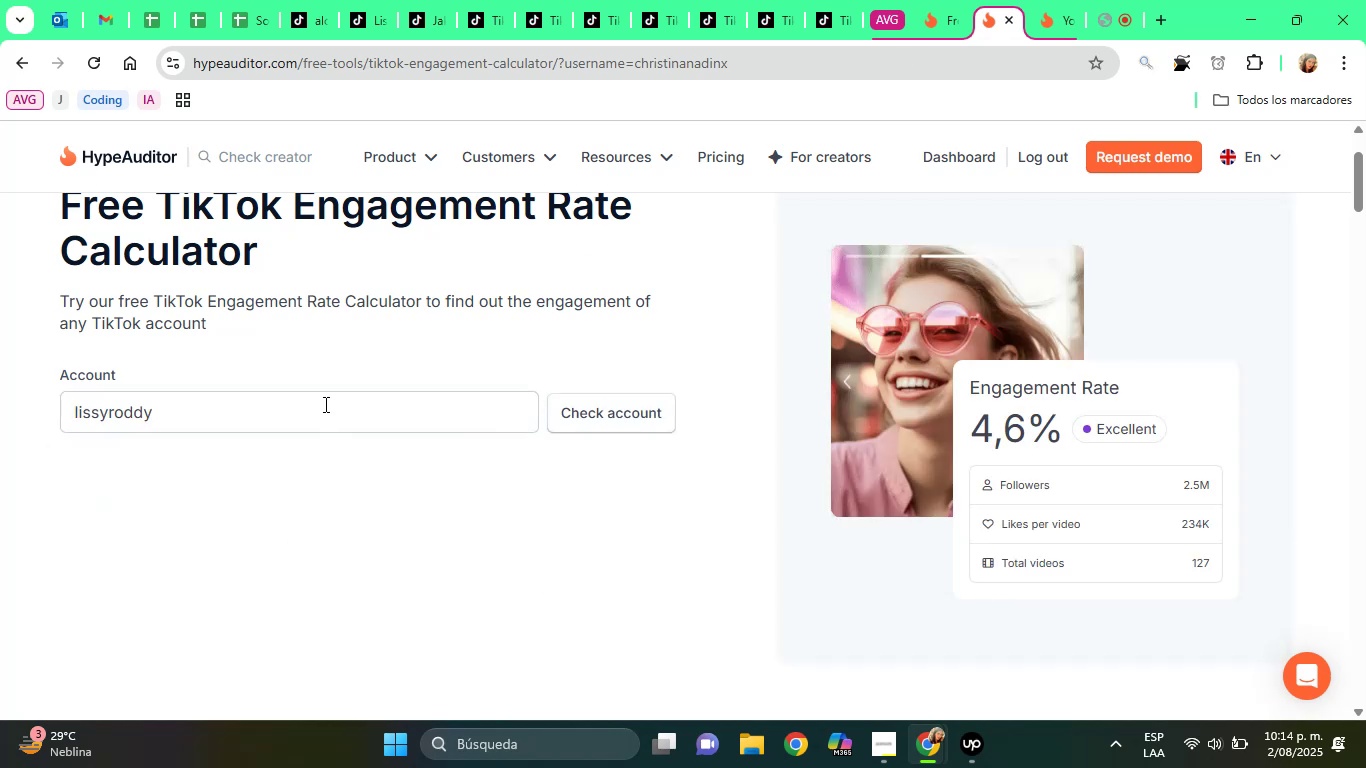 
left_click([324, 404])
 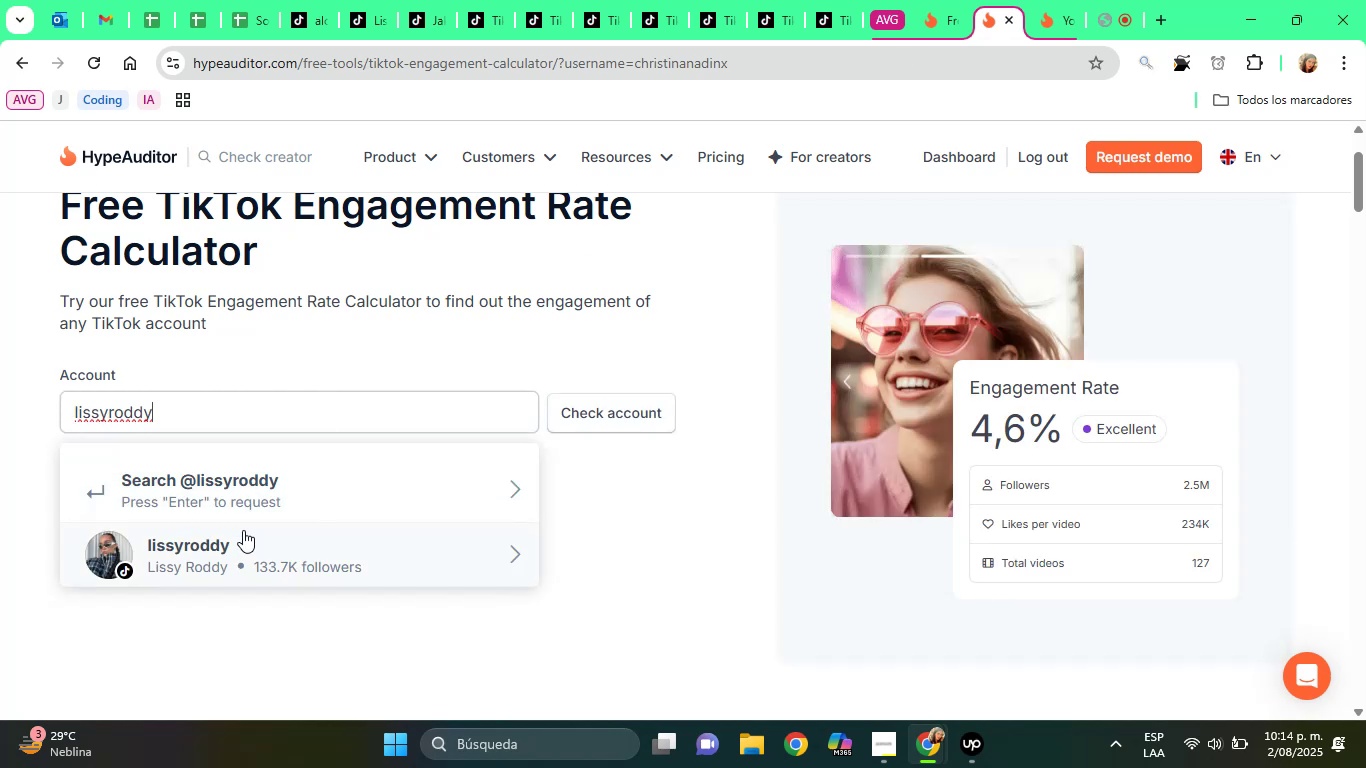 
left_click([242, 532])
 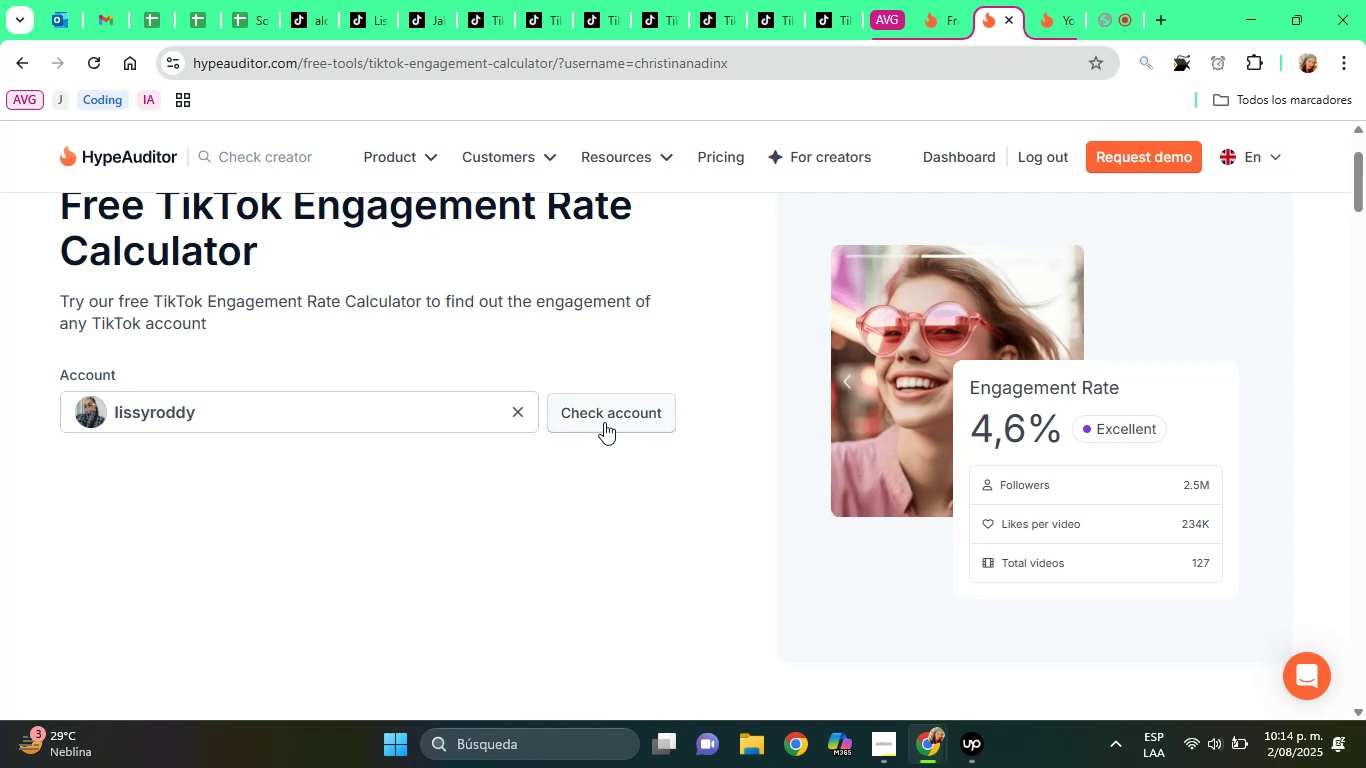 
left_click([604, 422])
 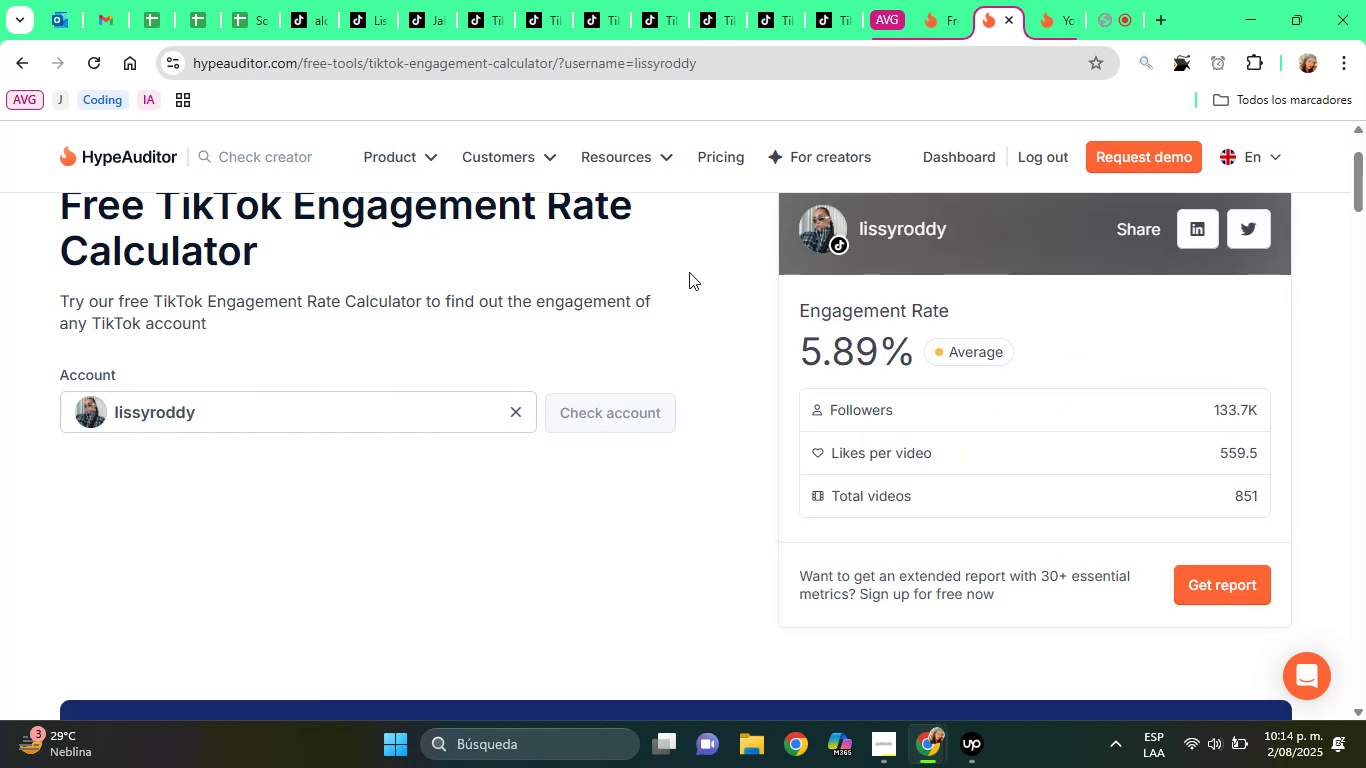 
wait(12.58)
 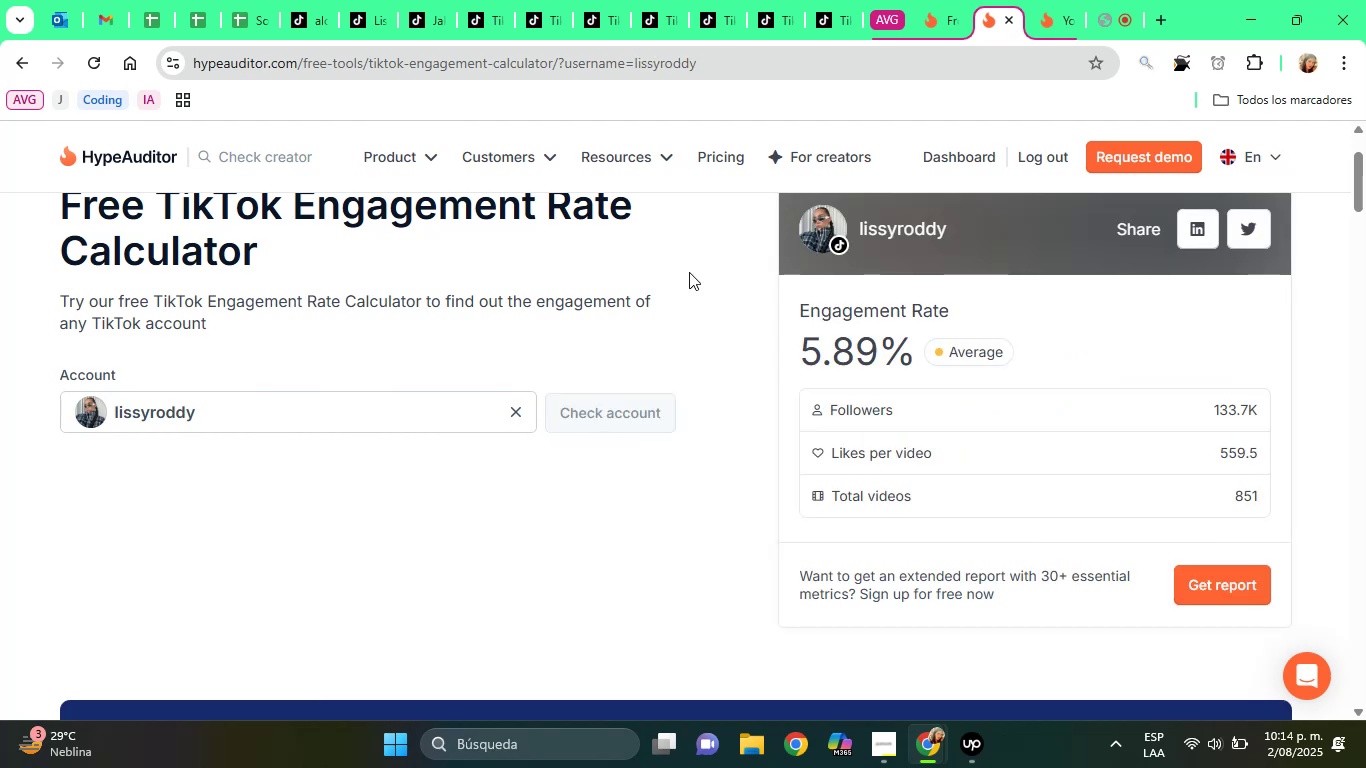 
left_click([240, 1])
 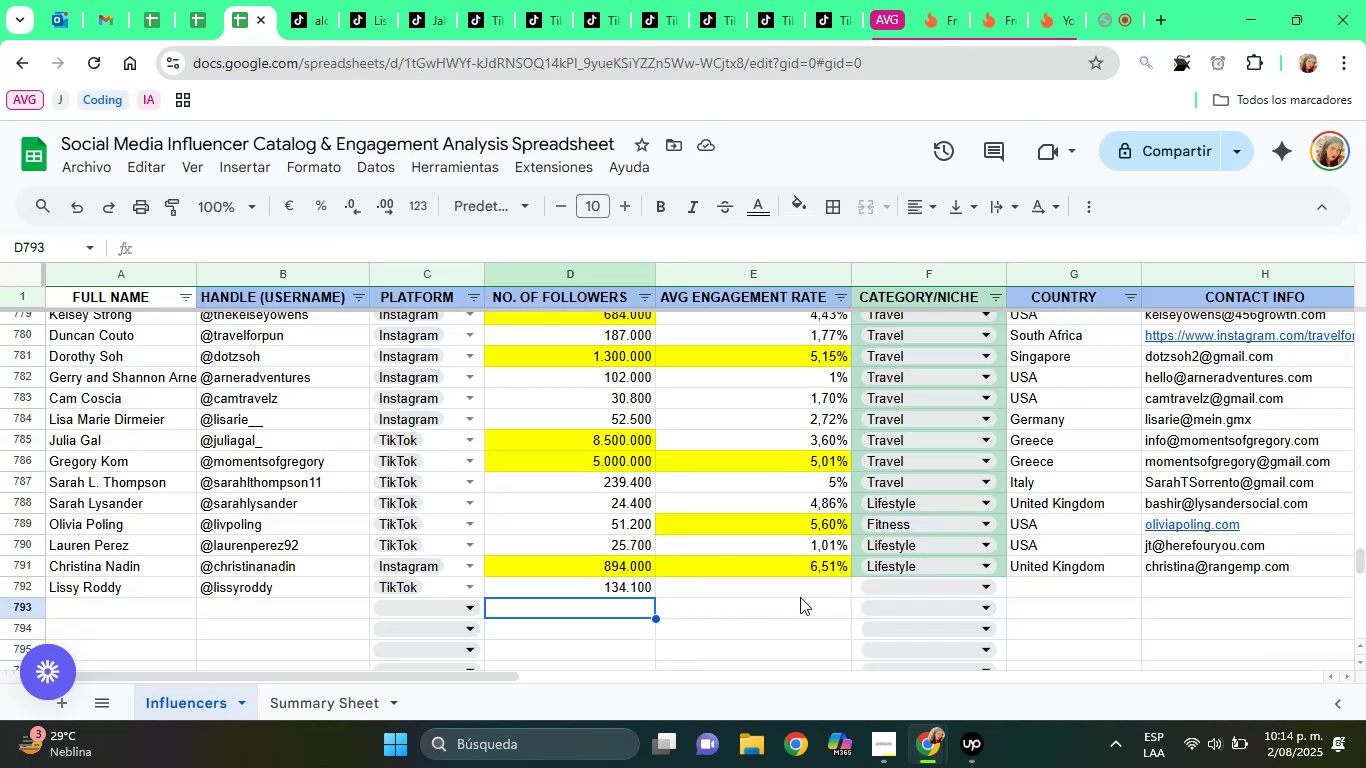 
left_click([757, 589])
 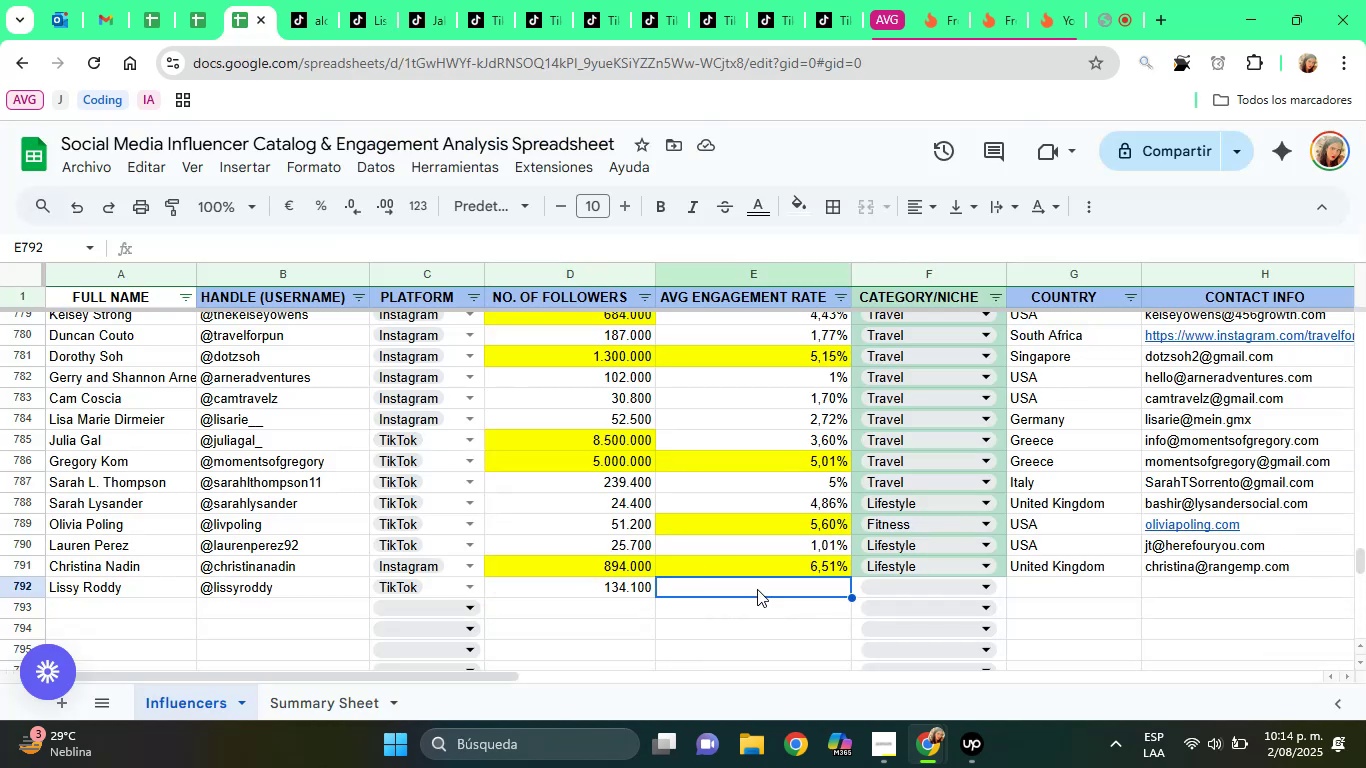 
type(5,89%)
 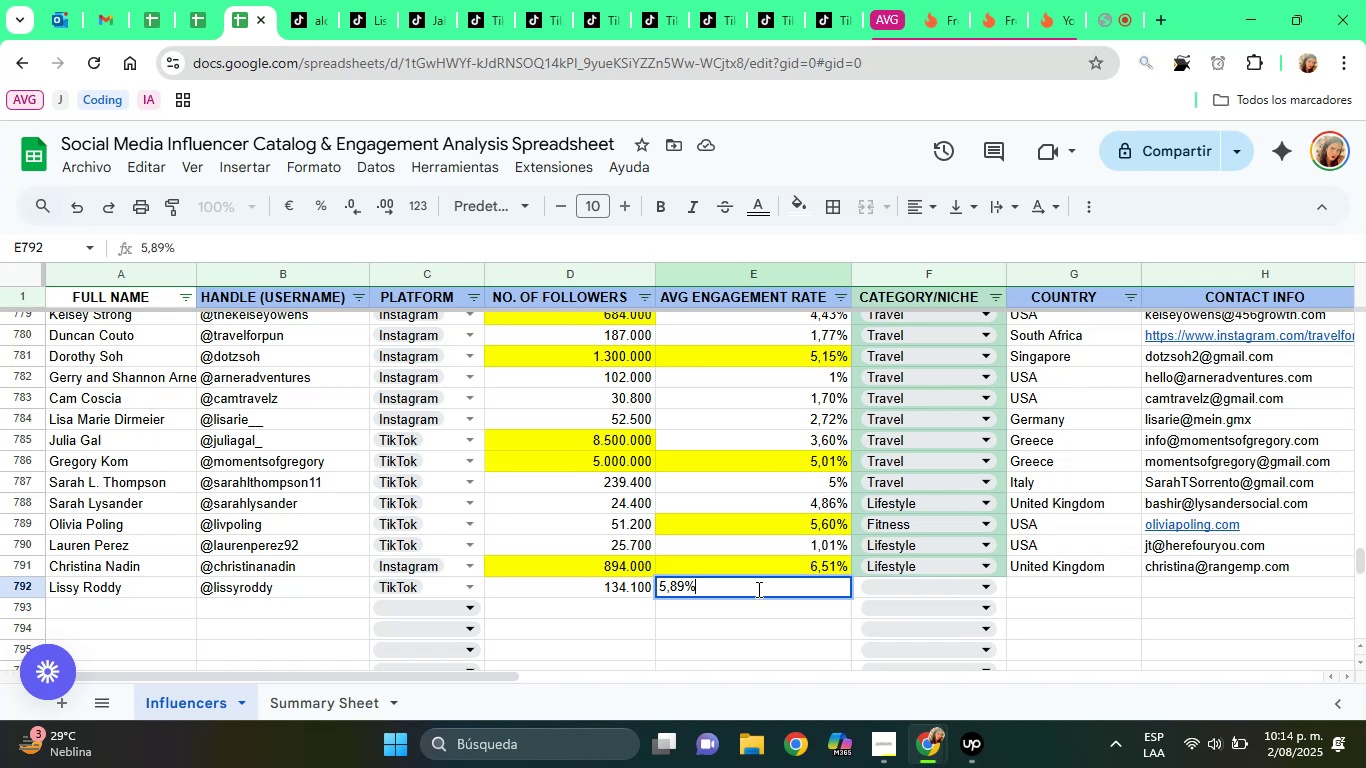 
key(Enter)
 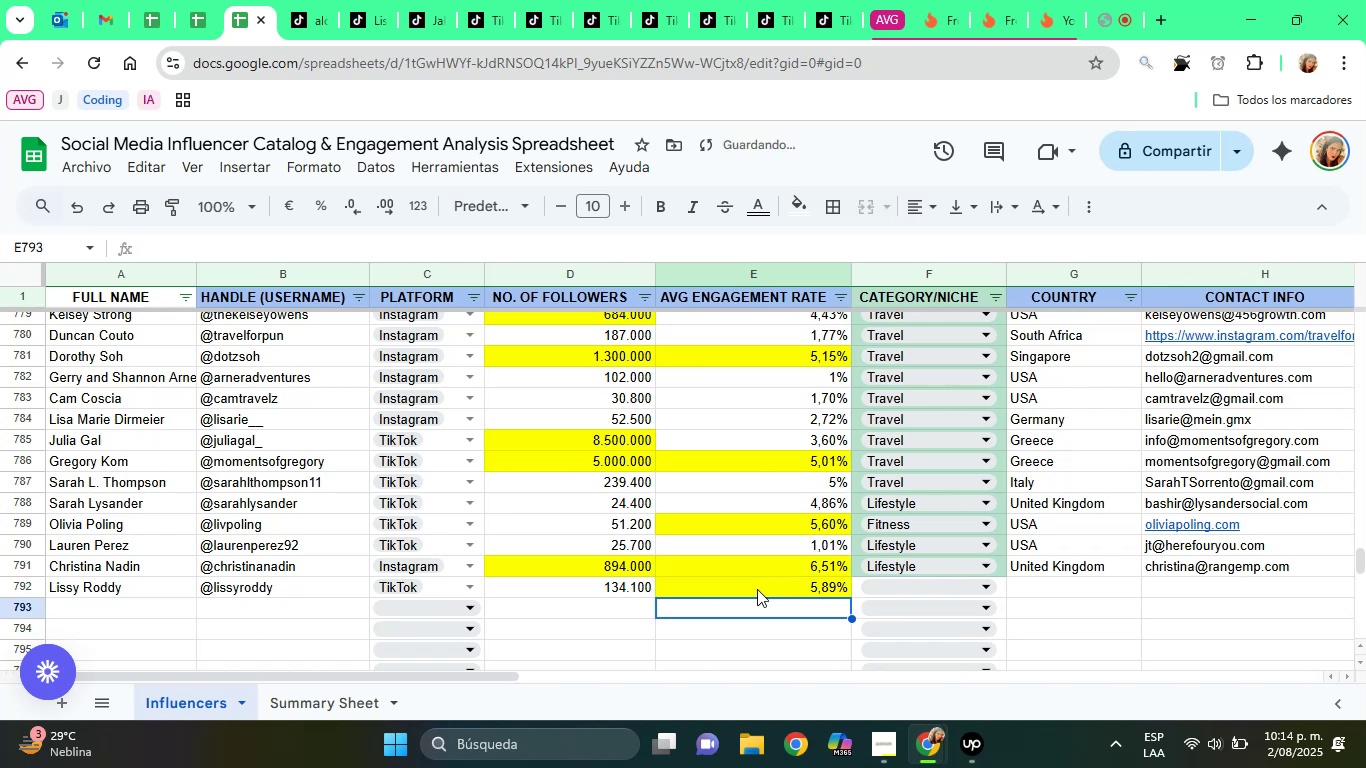 
key(ArrowUp)
 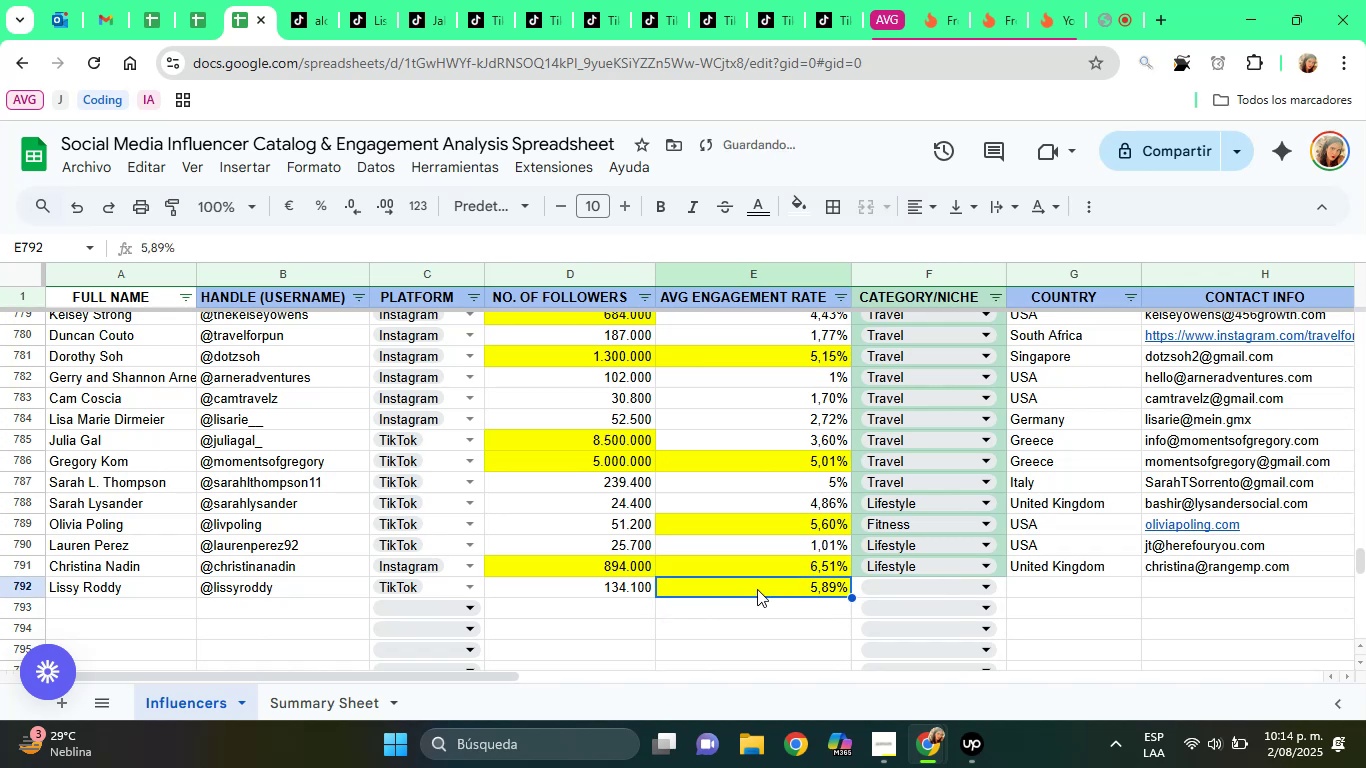 
key(ArrowRight)
 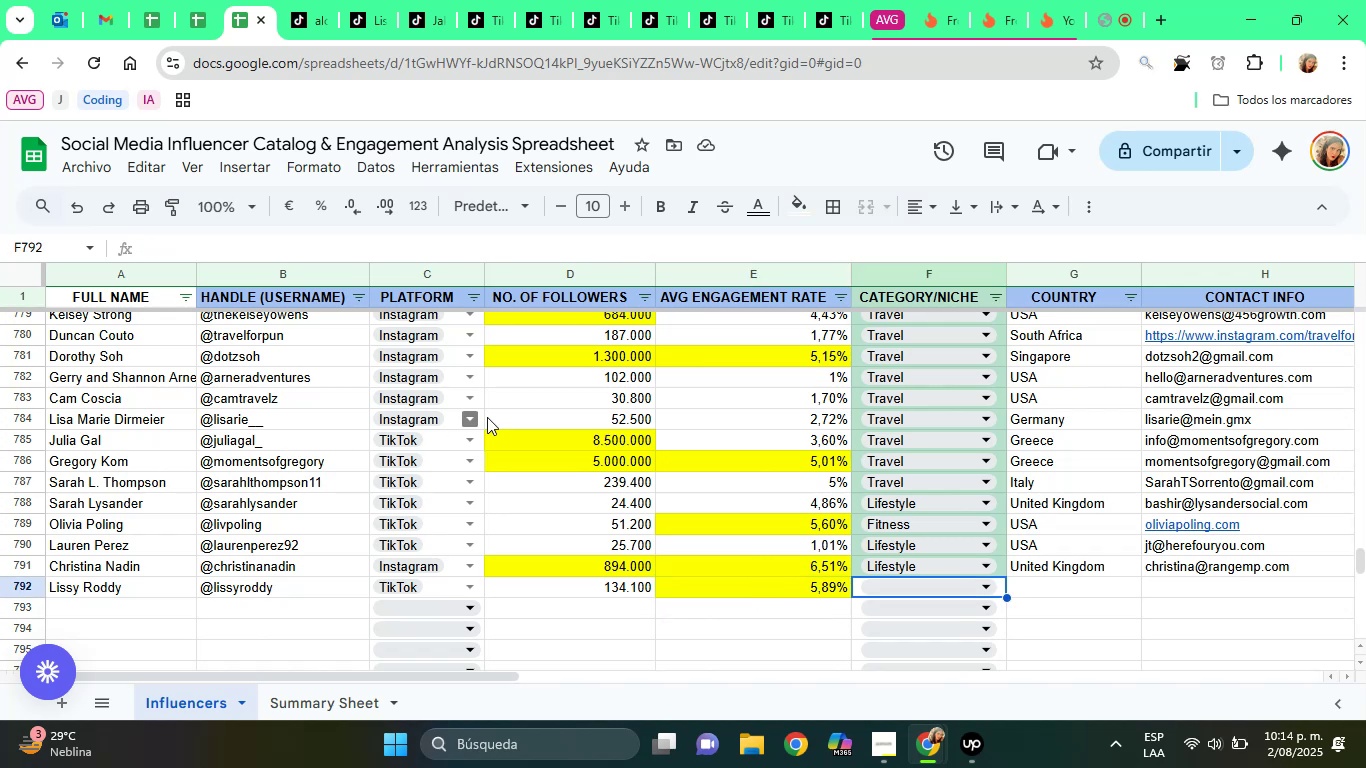 
wait(6.48)
 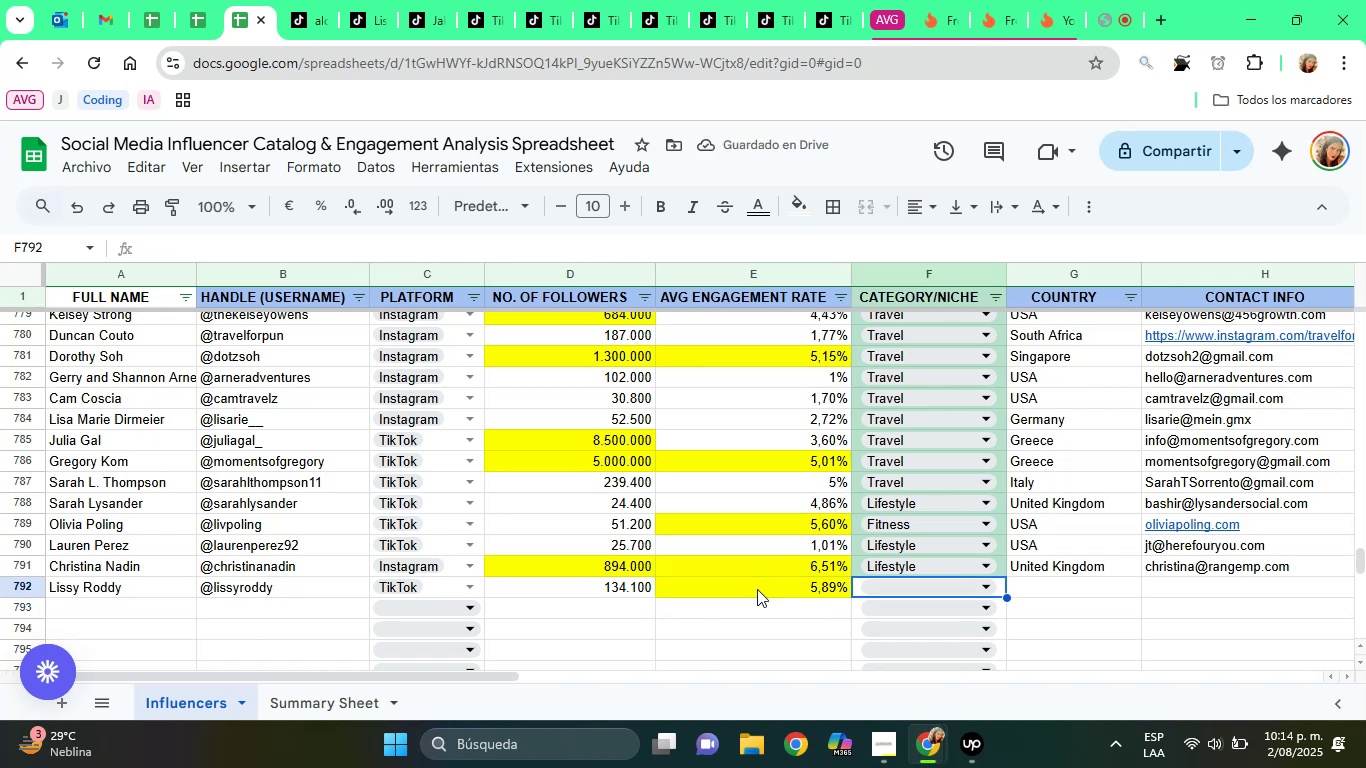 
left_click([356, 1])
 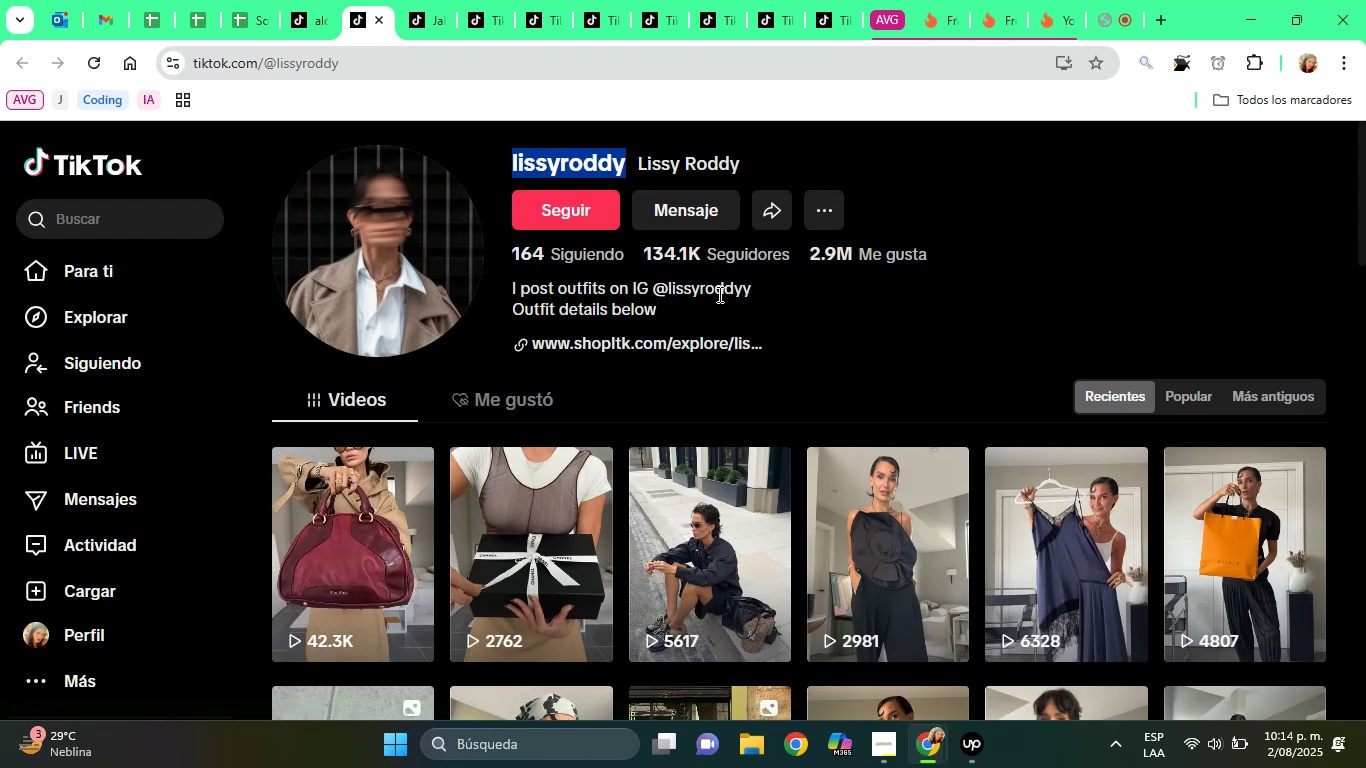 
right_click([699, 350])
 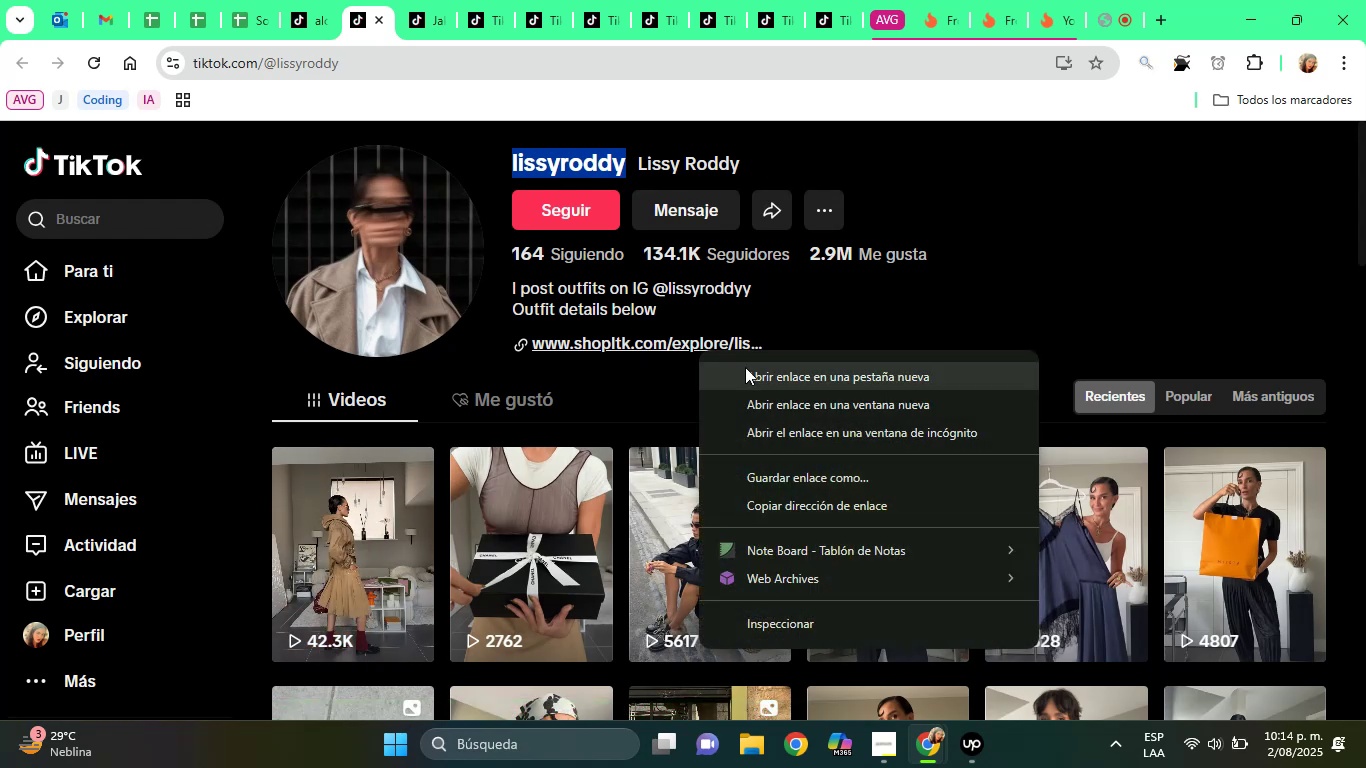 
left_click([745, 367])
 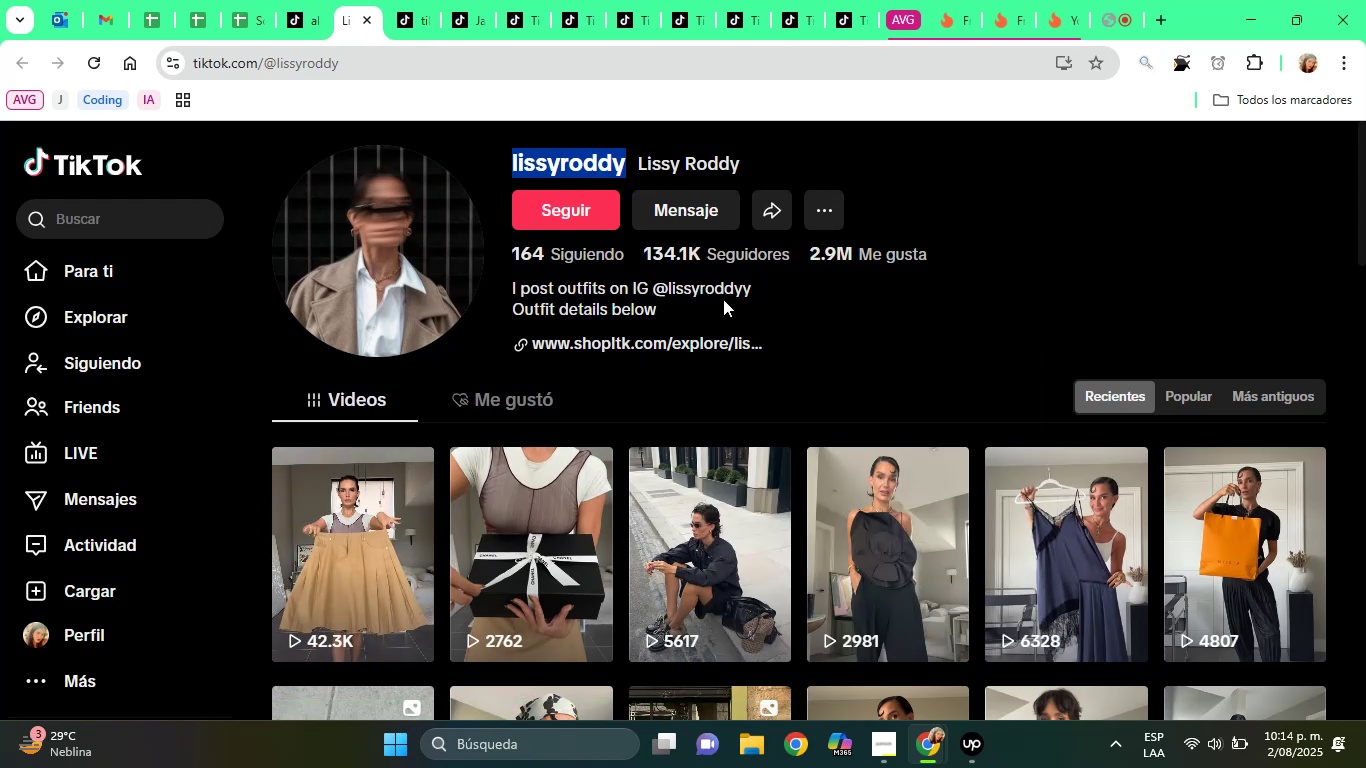 
double_click([713, 283])
 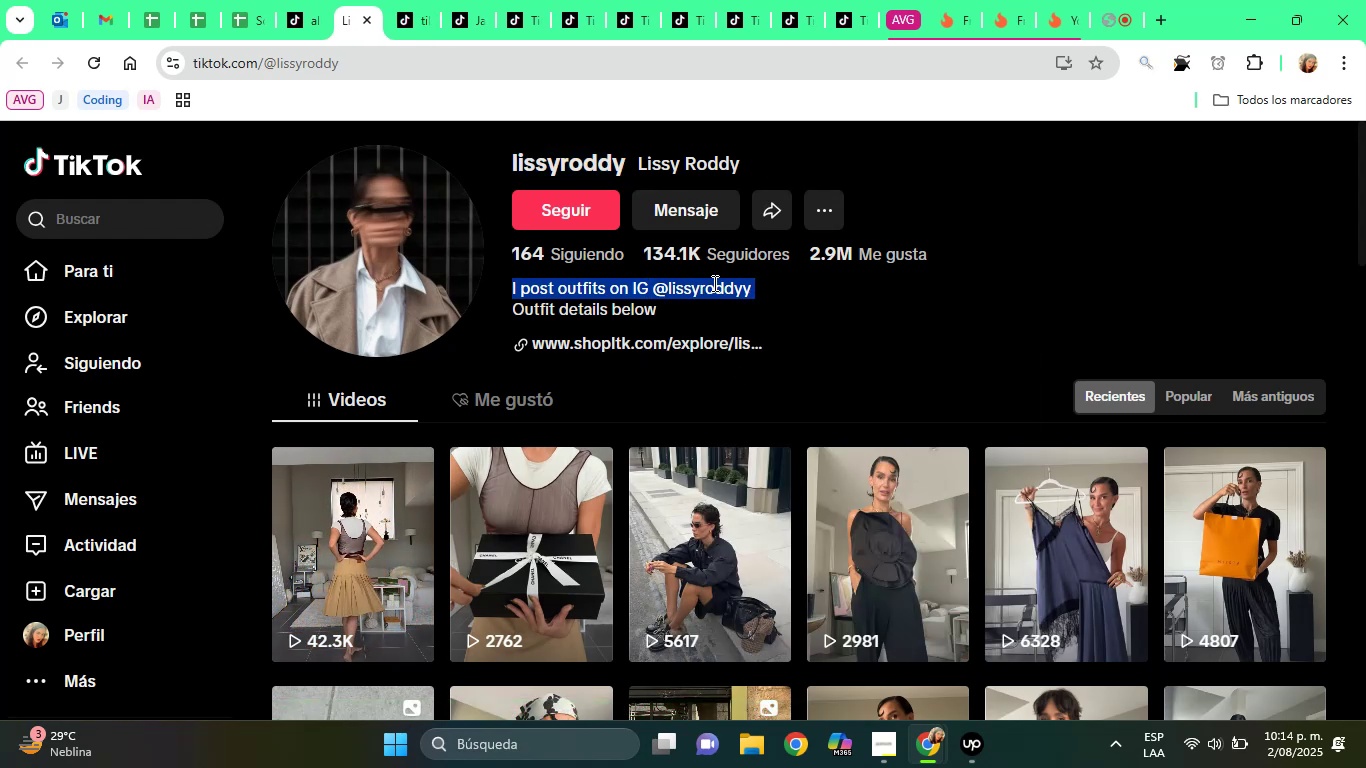 
triple_click([713, 283])
 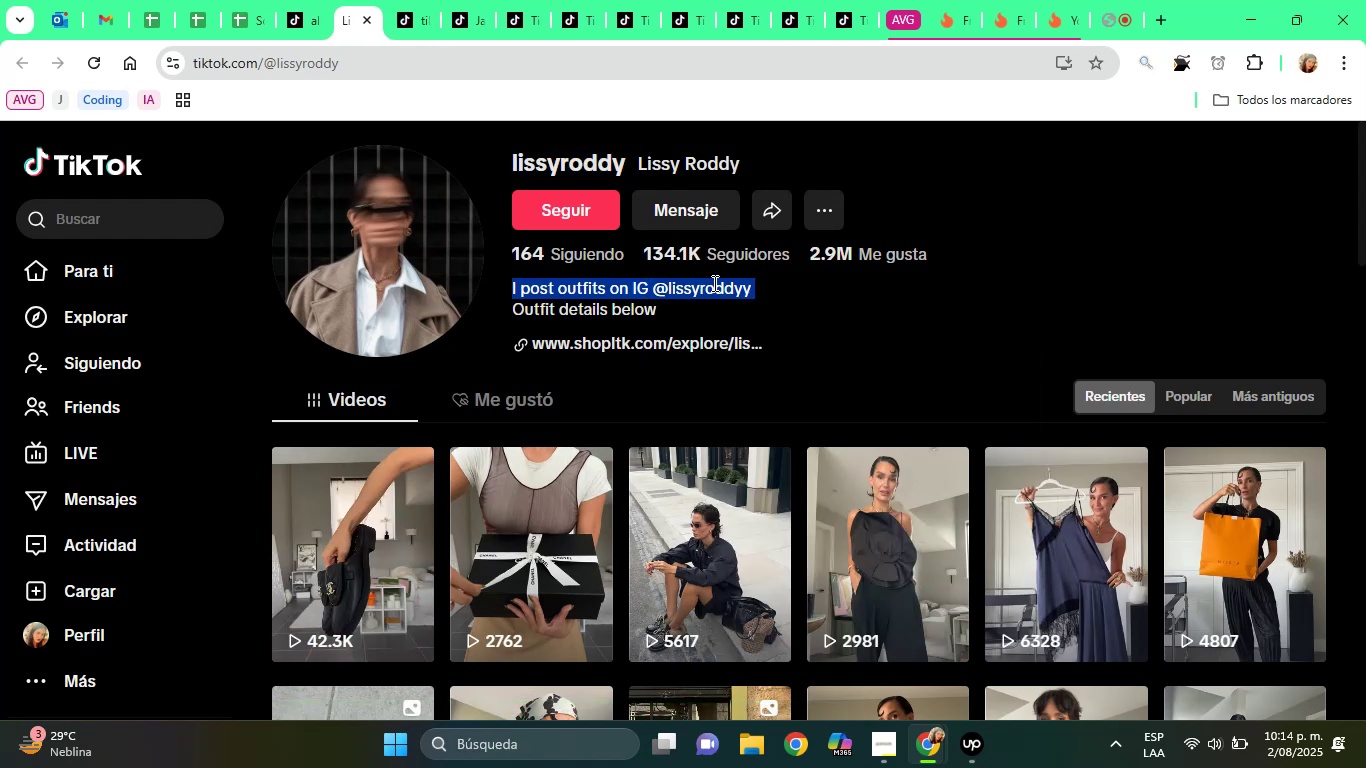 
left_click([713, 283])
 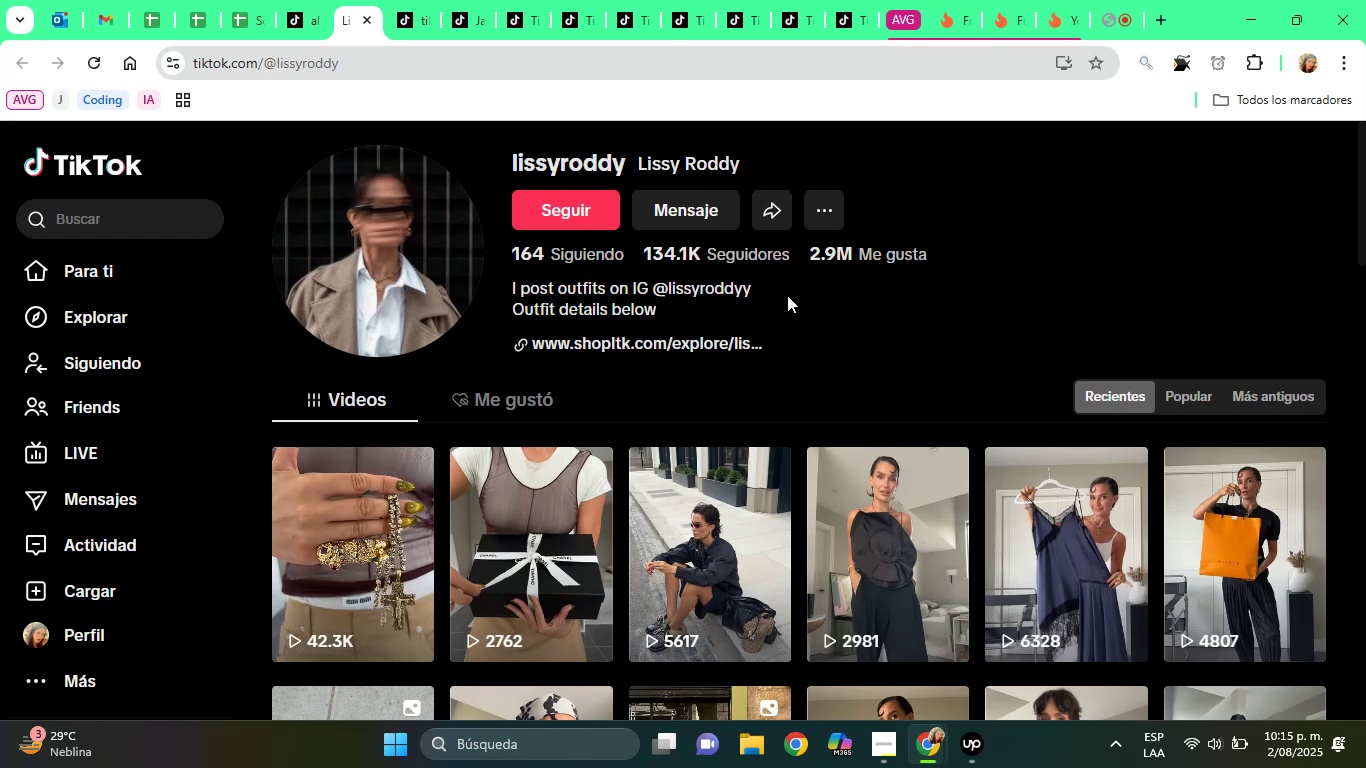 
left_click_drag(start_coordinate=[772, 294], to_coordinate=[666, 280])
 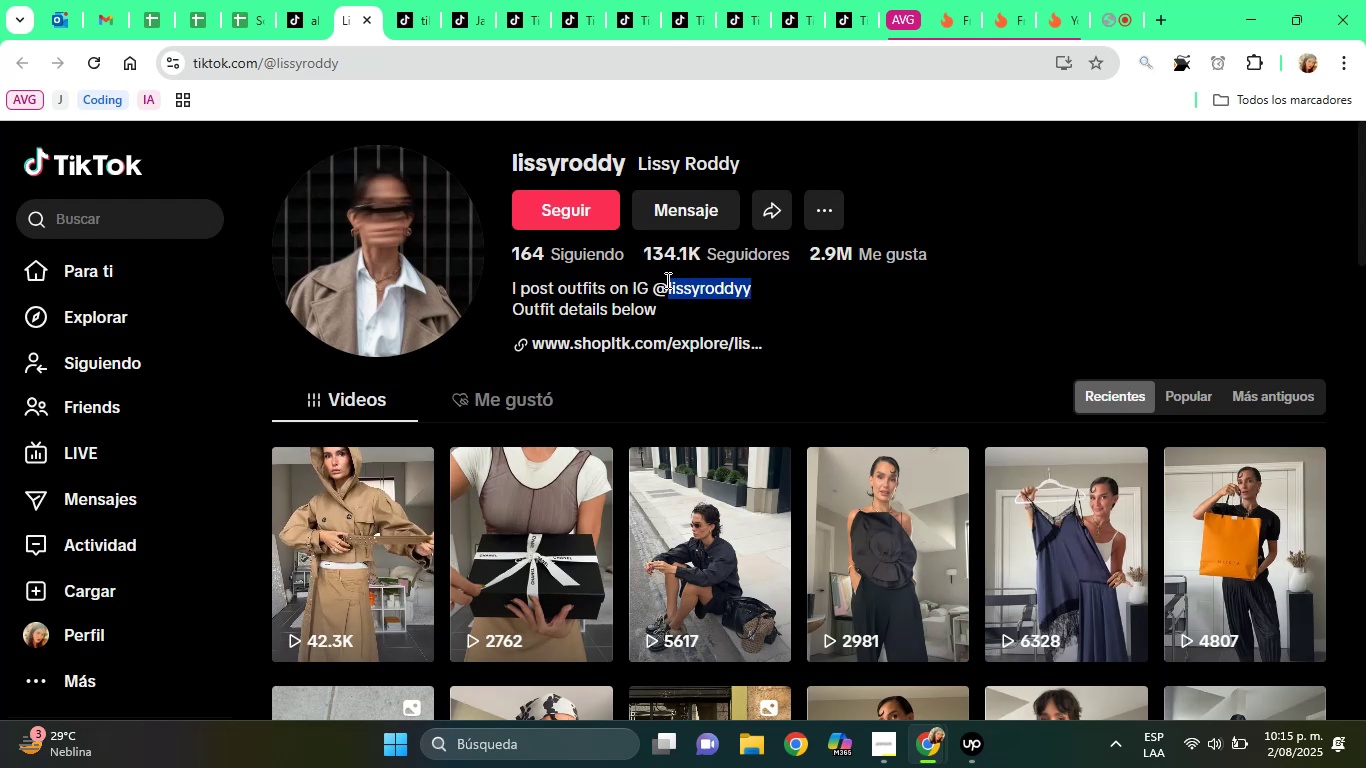 
right_click([666, 280])
 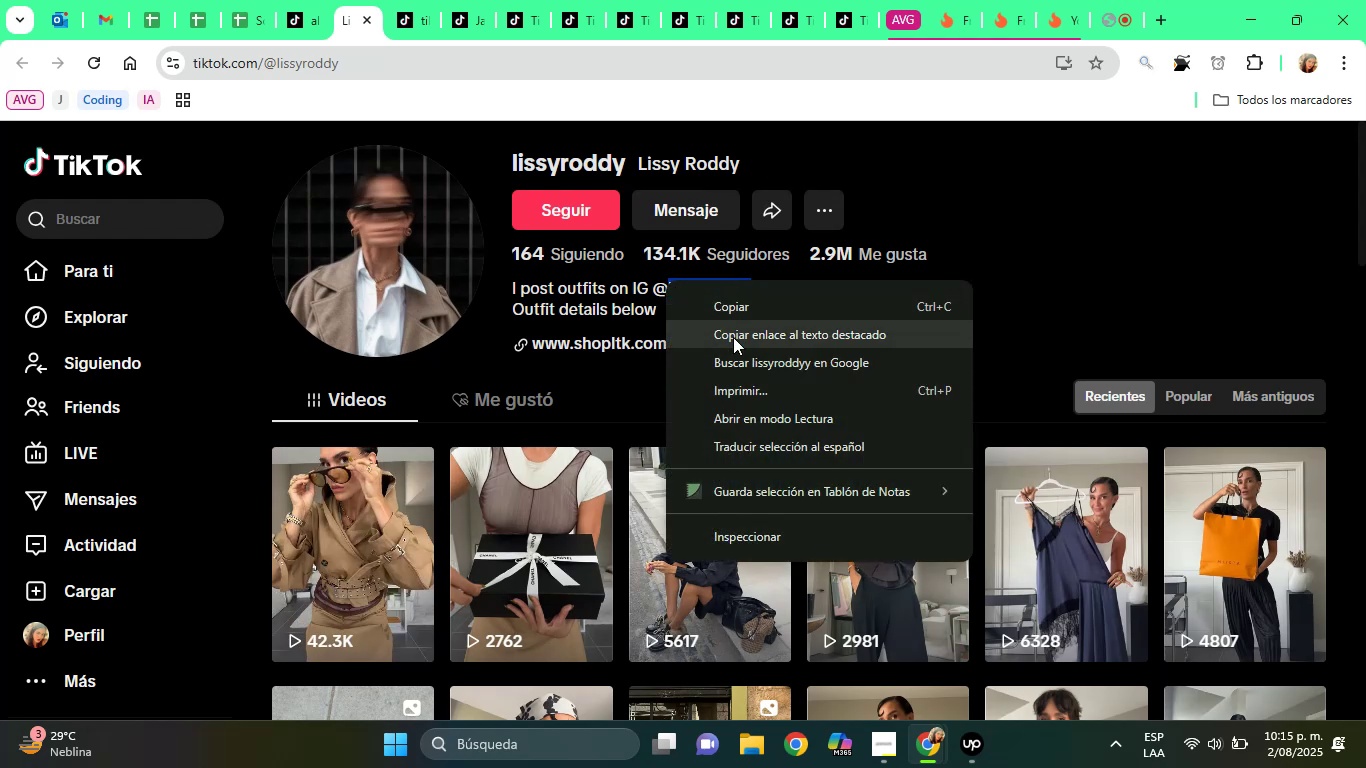 
left_click_drag(start_coordinate=[736, 343], to_coordinate=[743, 351])
 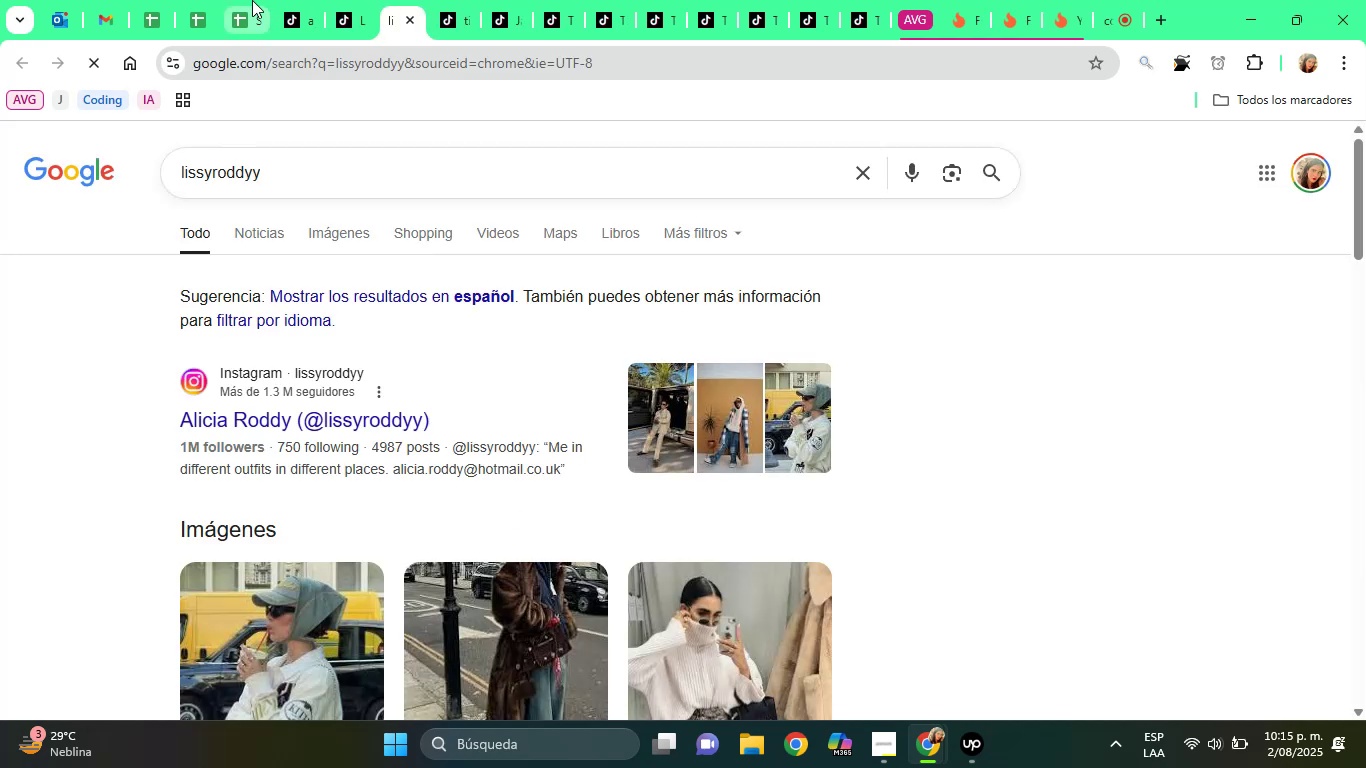 
left_click([252, 0])
 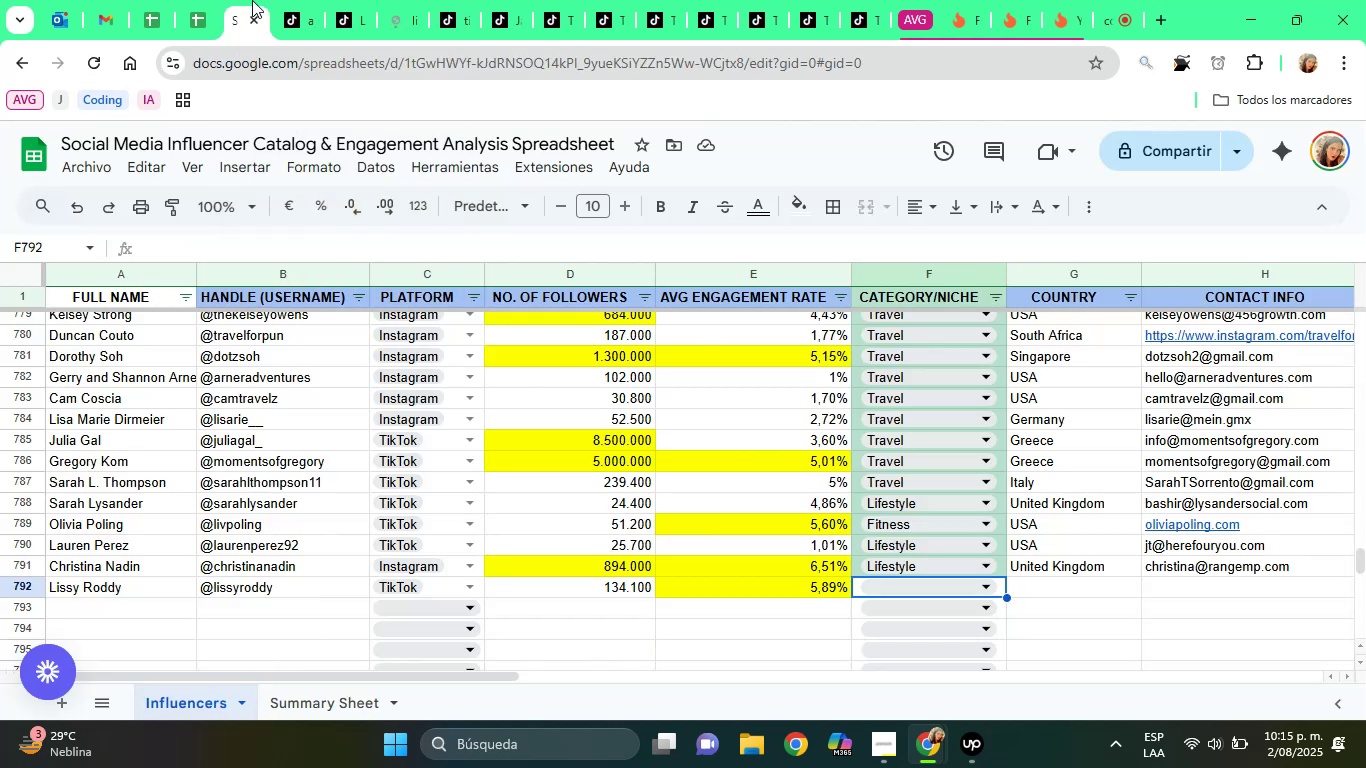 
key(F)
 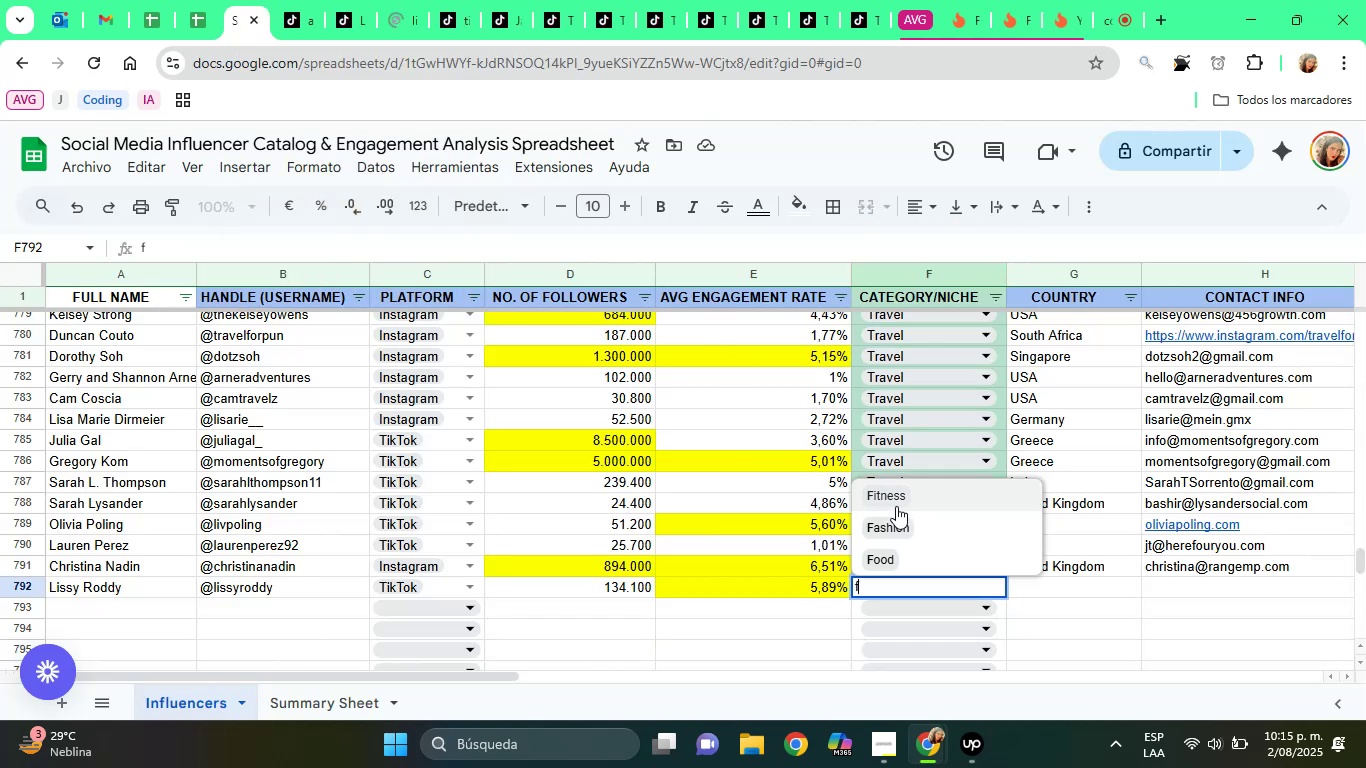 
left_click([898, 522])
 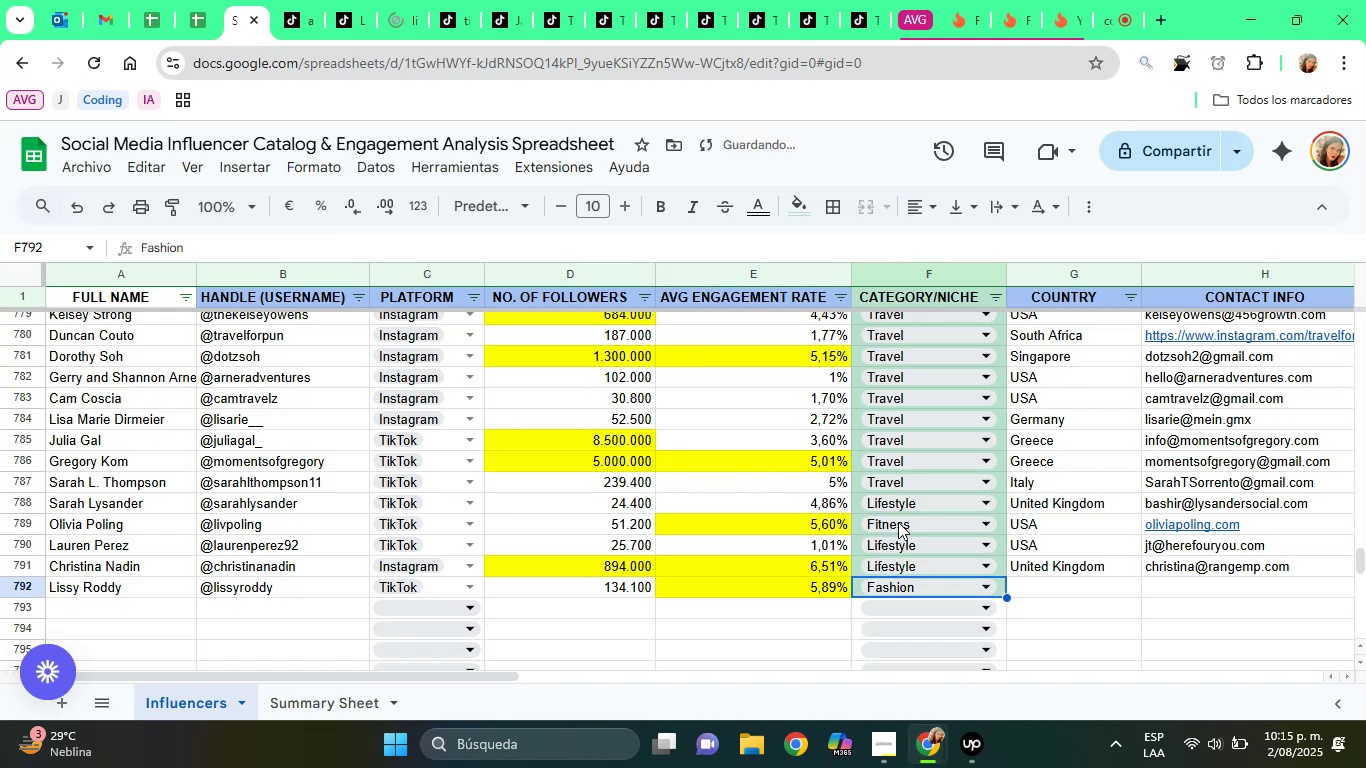 
key(ArrowRight)
 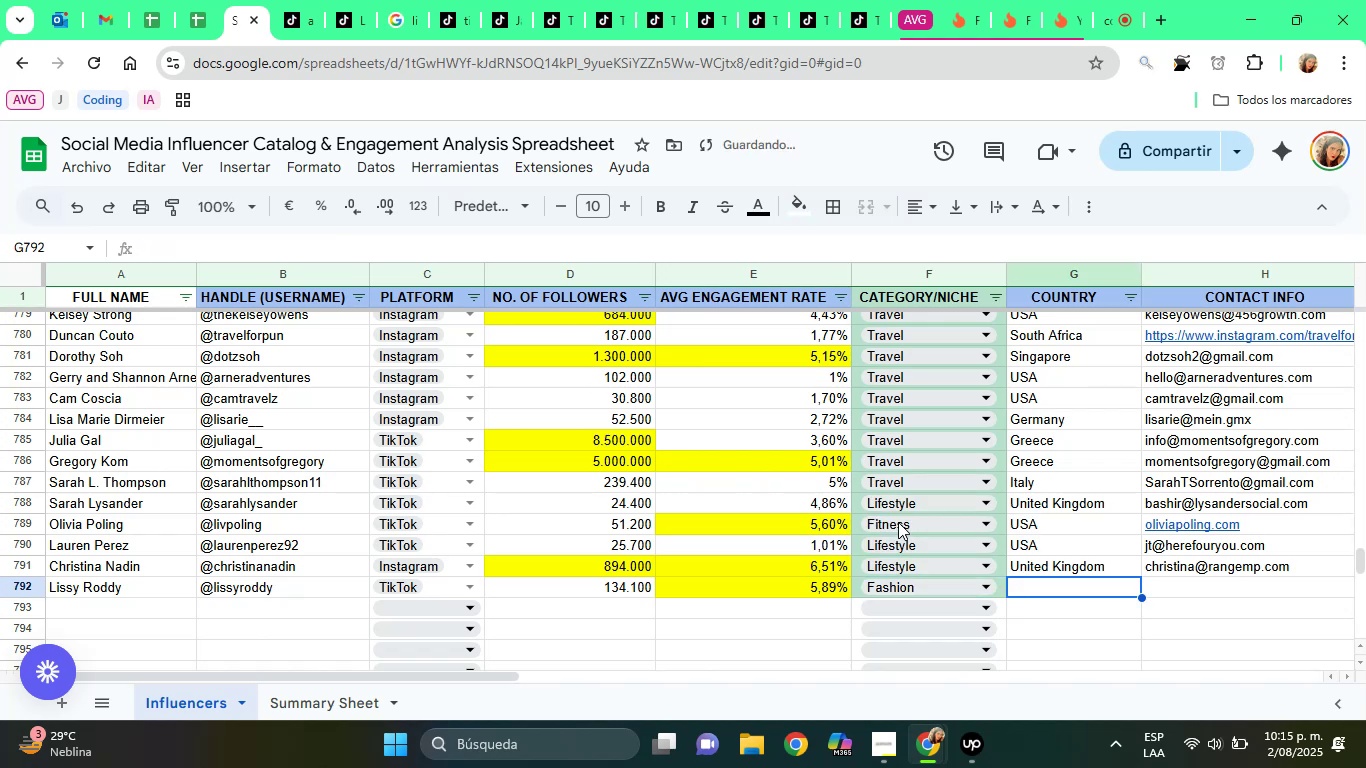 
type(USA)
key(Tab)
key(Tab)
 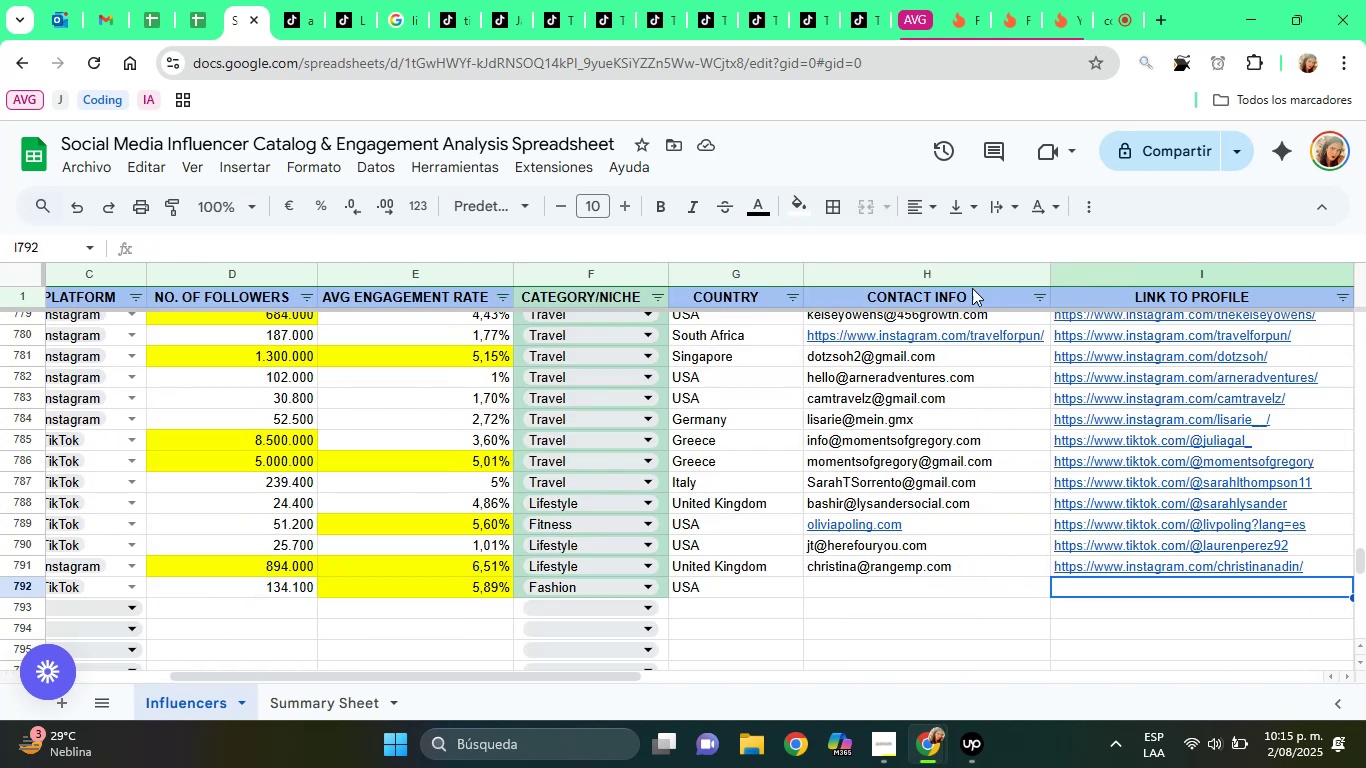 
wait(6.95)
 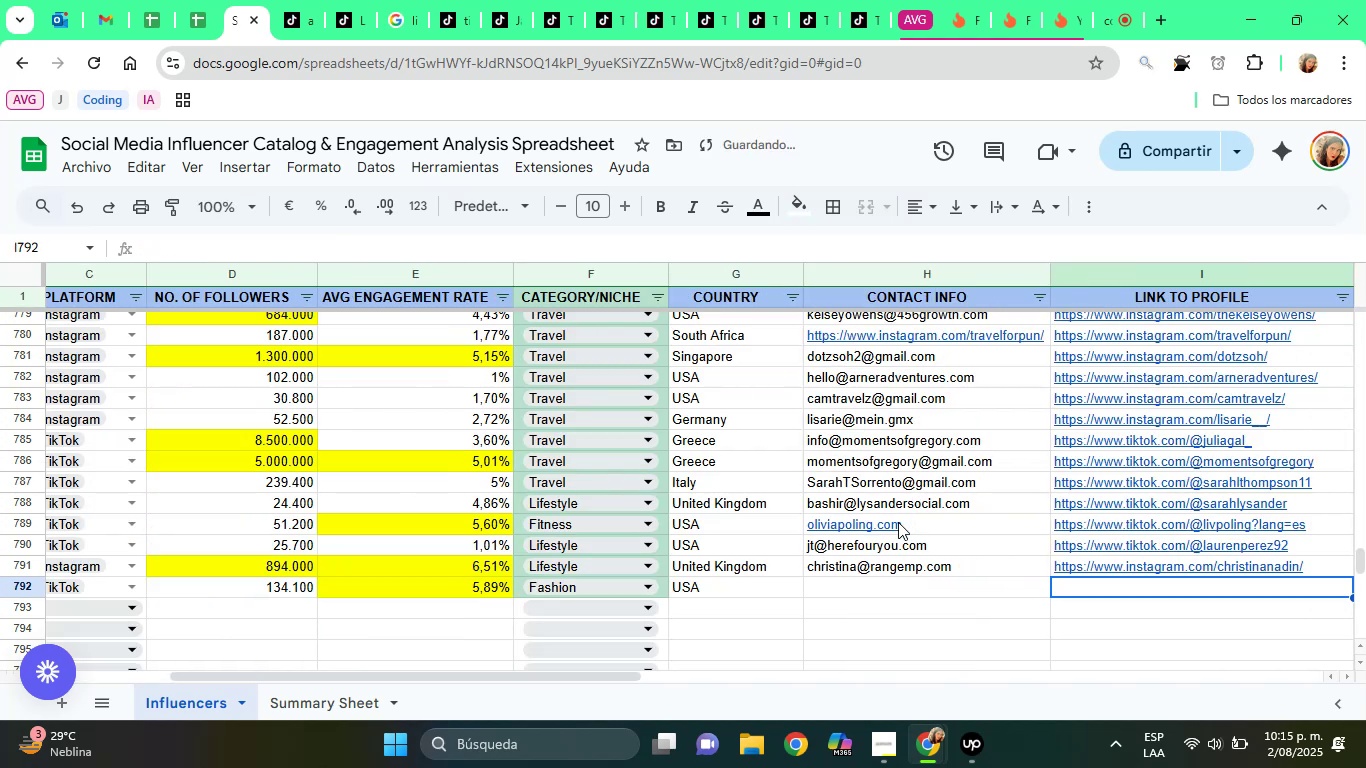 
left_click([397, 5])
 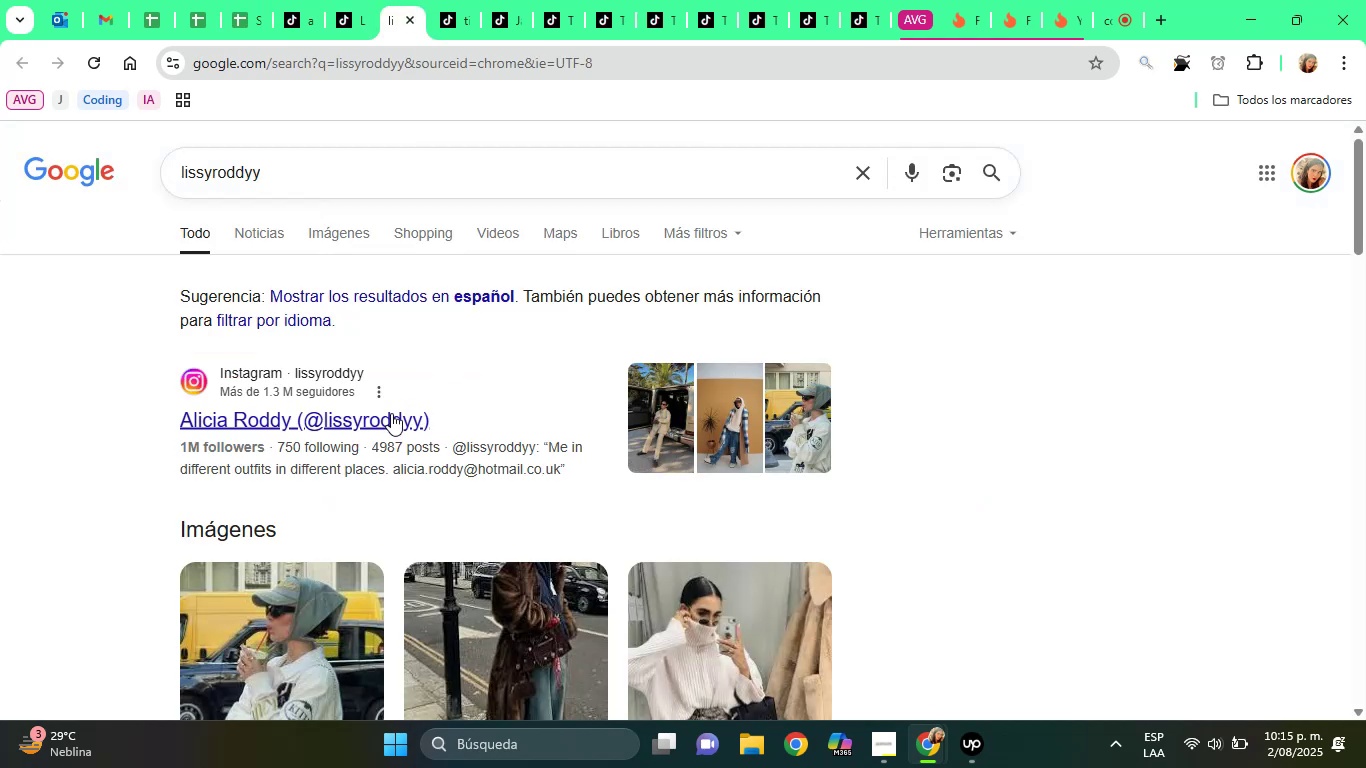 
left_click([375, 423])
 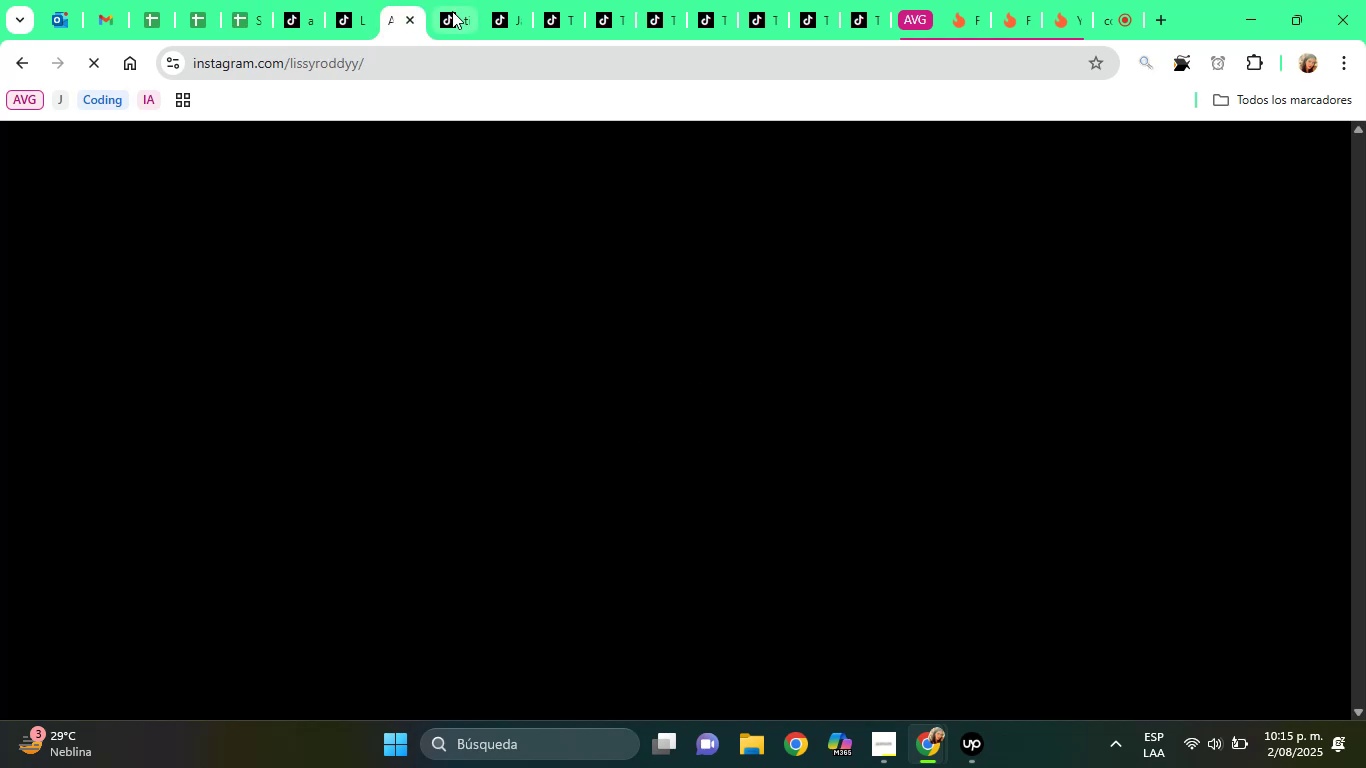 
left_click([452, 11])
 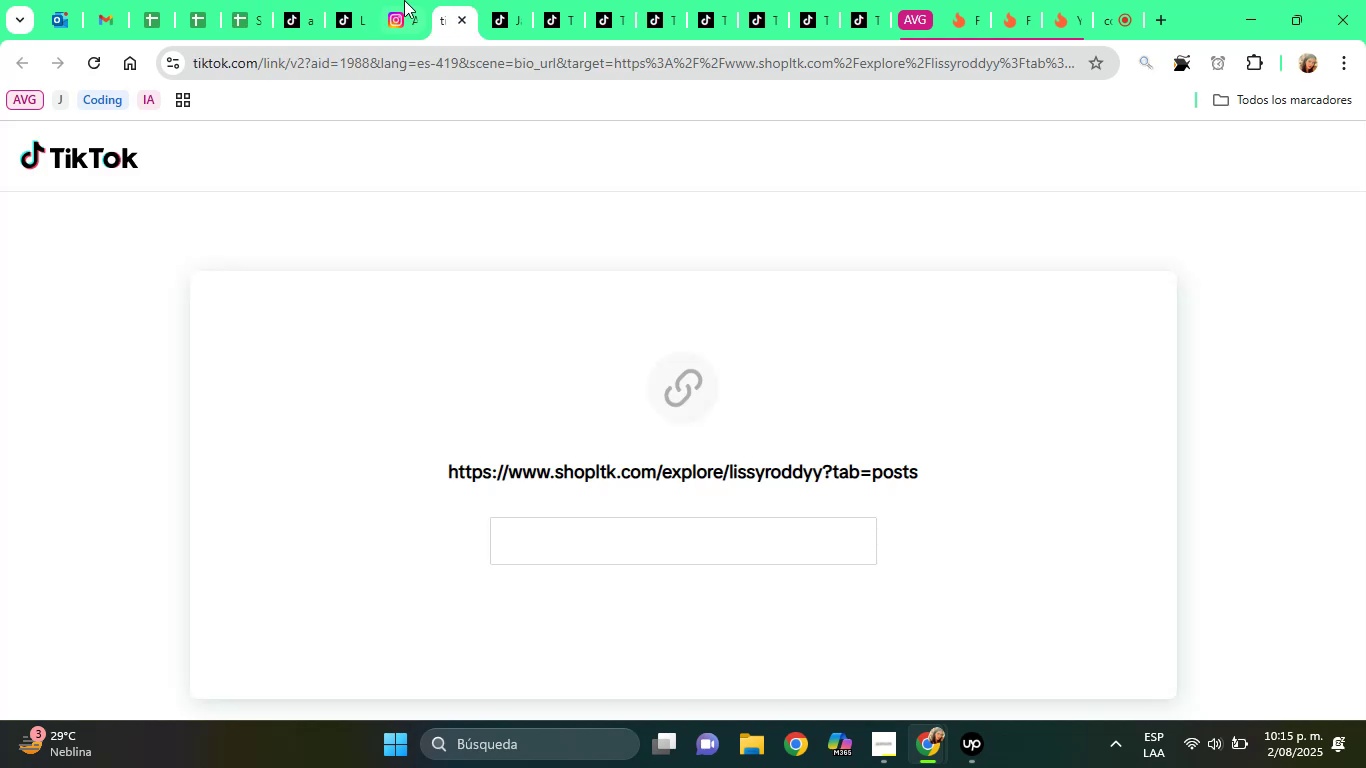 
left_click([399, 0])
 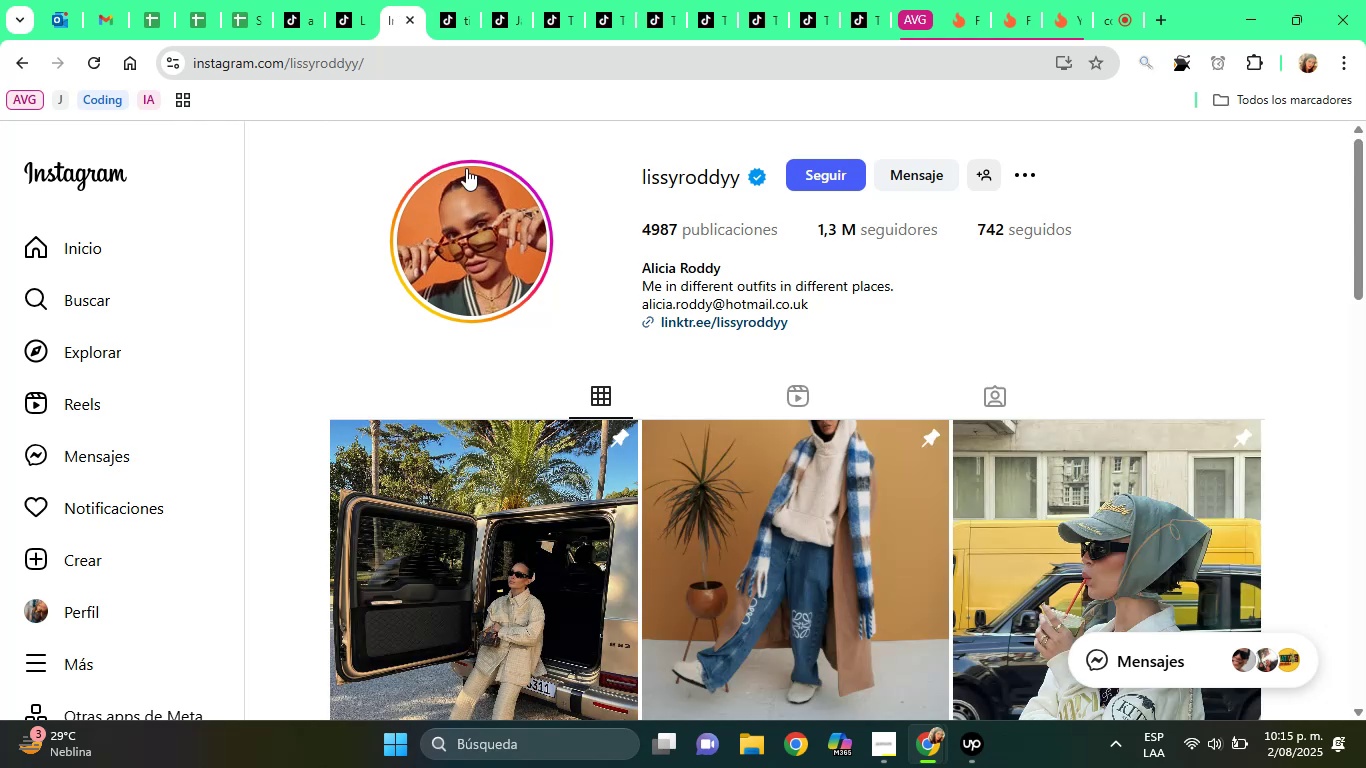 
wait(12.91)
 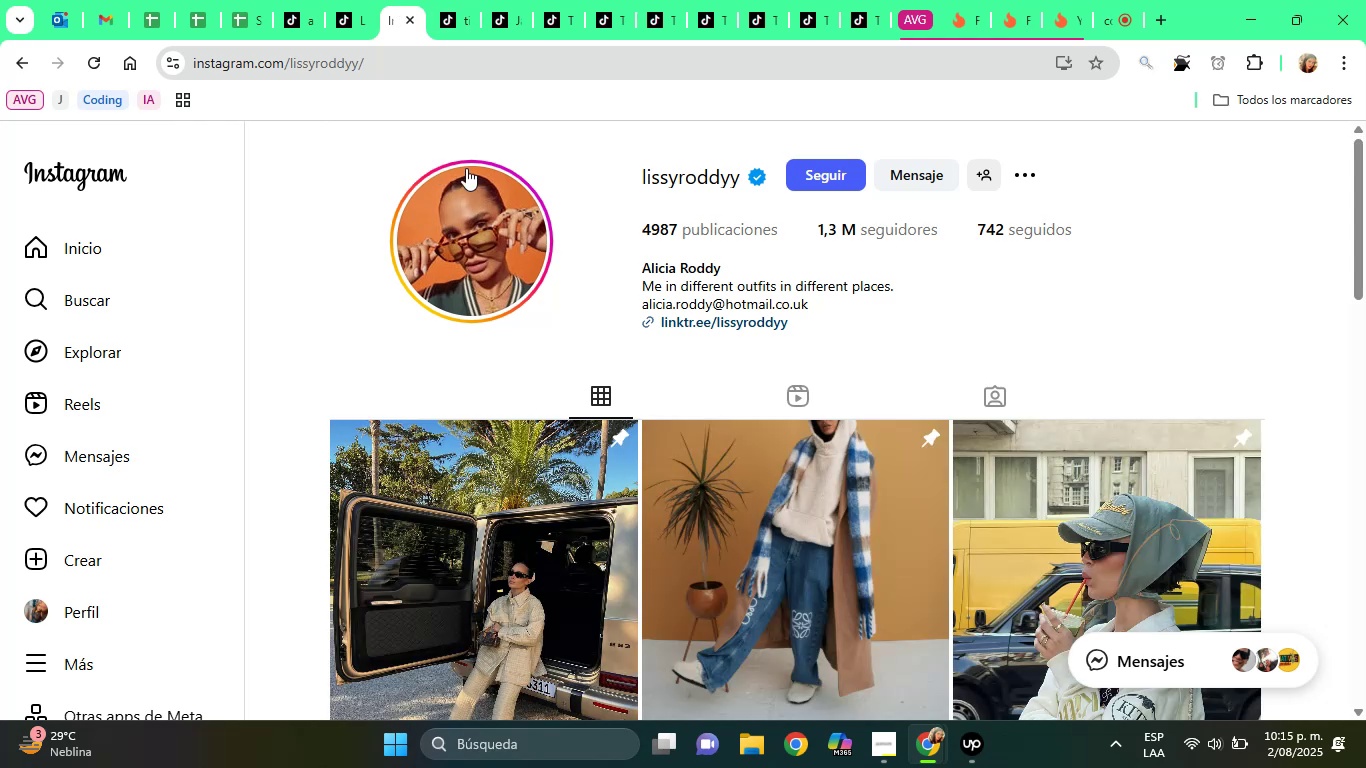 
left_click([255, 0])
 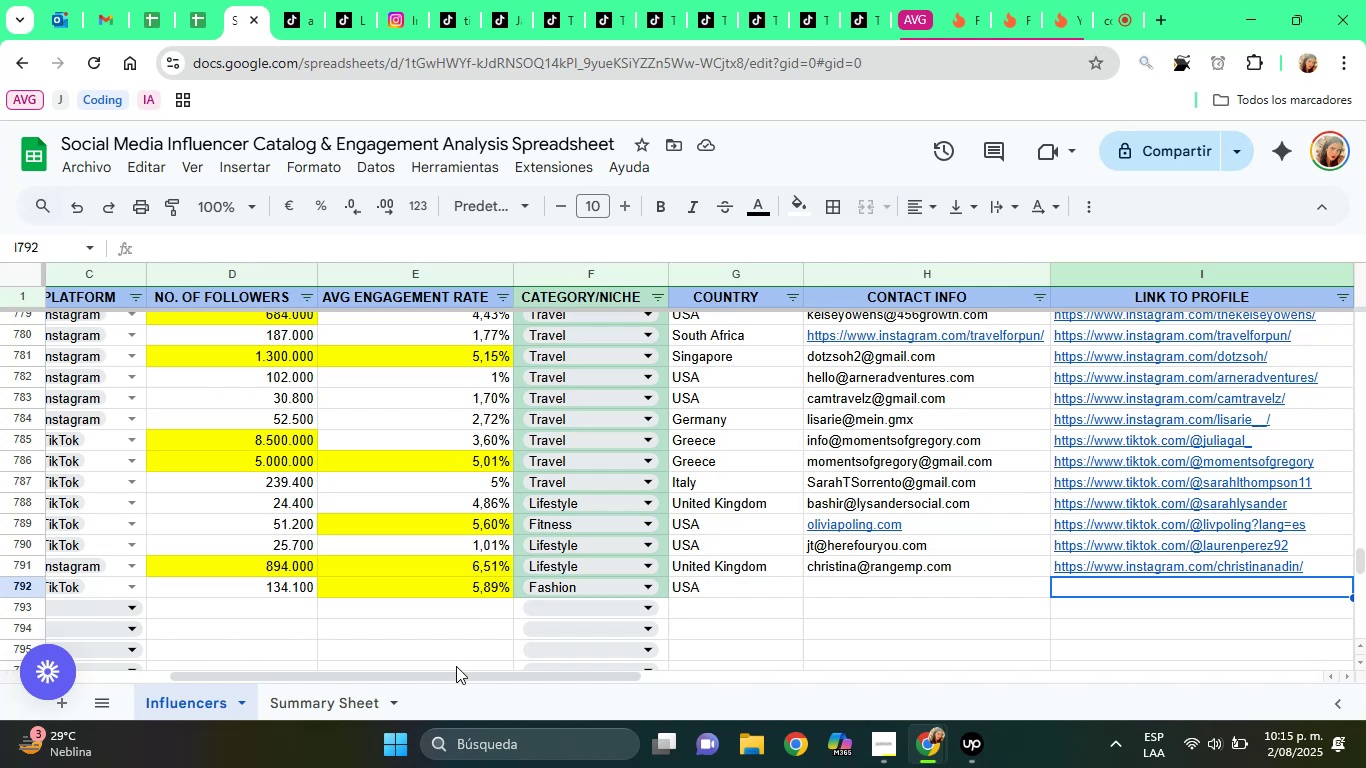 
left_click([455, 669])
 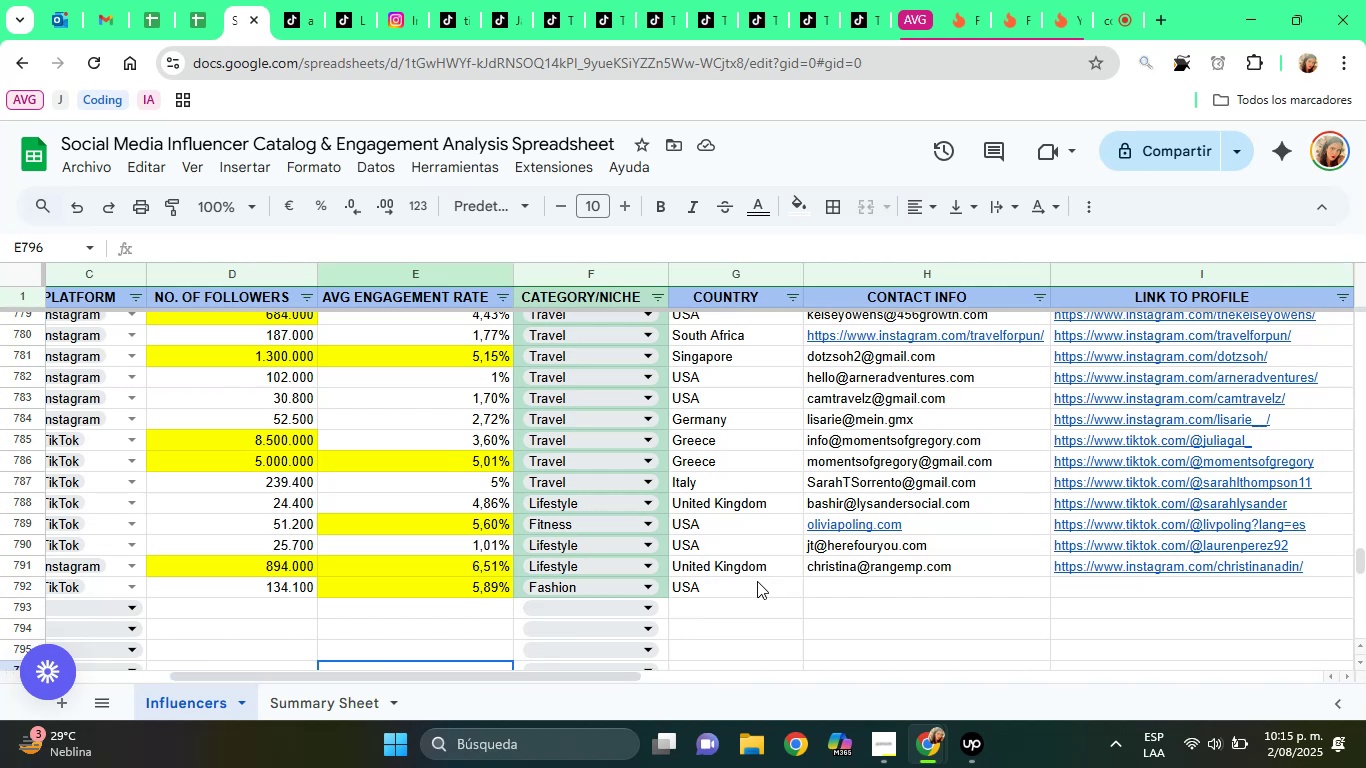 
left_click([757, 581])
 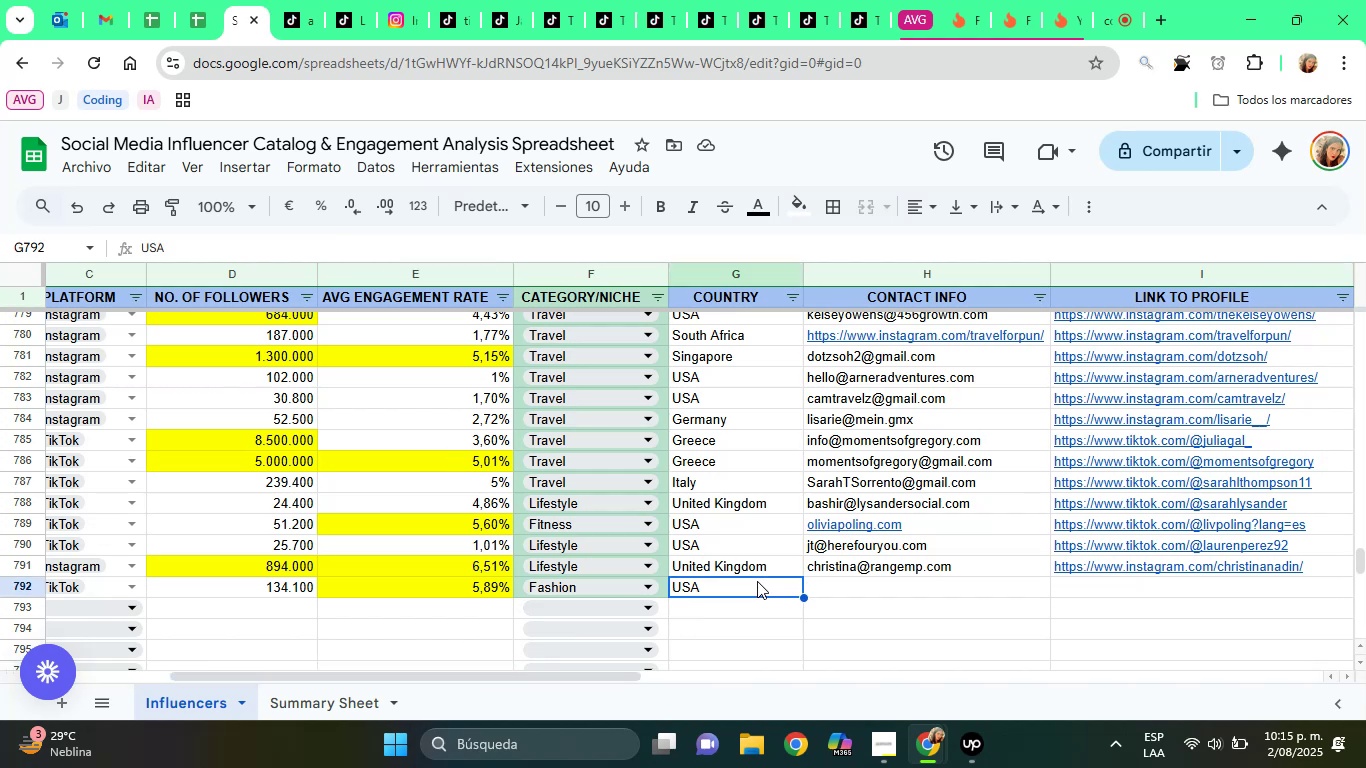 
type(United K)
 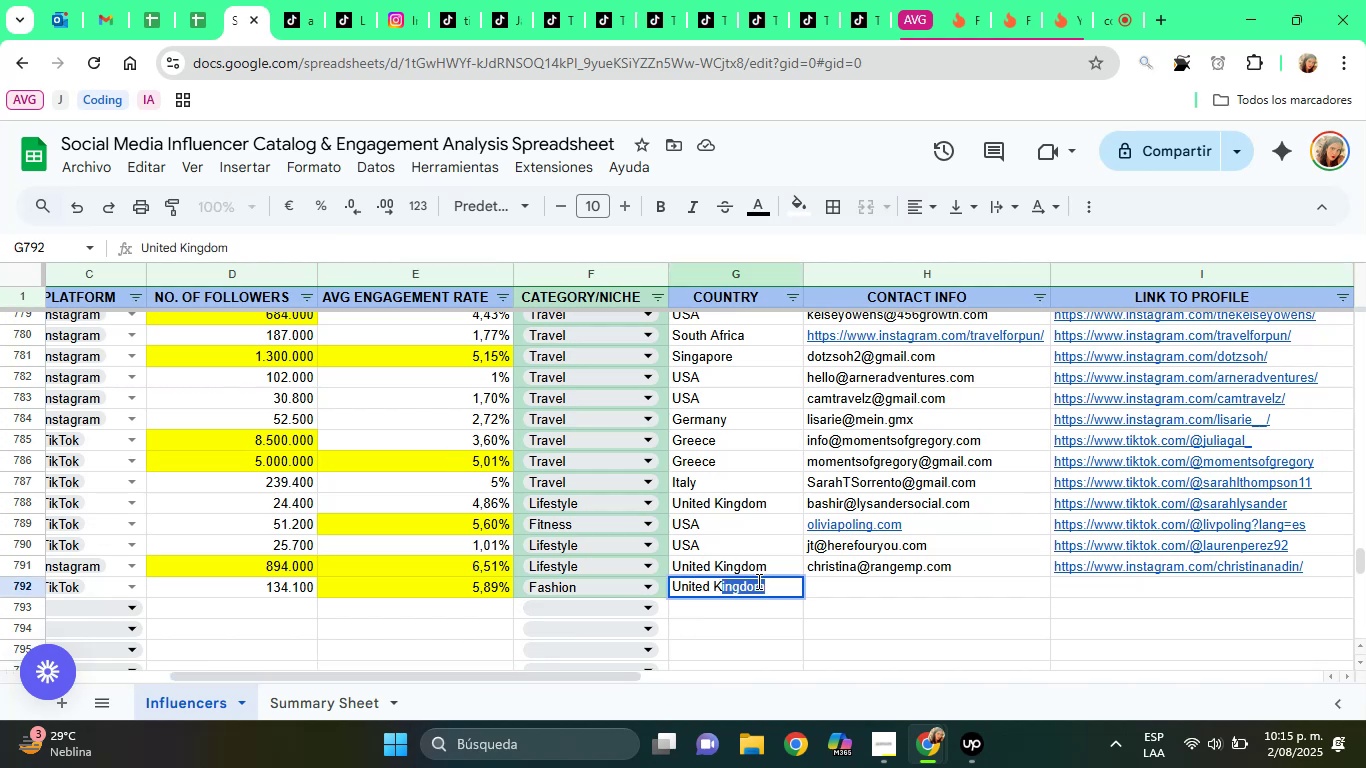 
key(ArrowRight)
 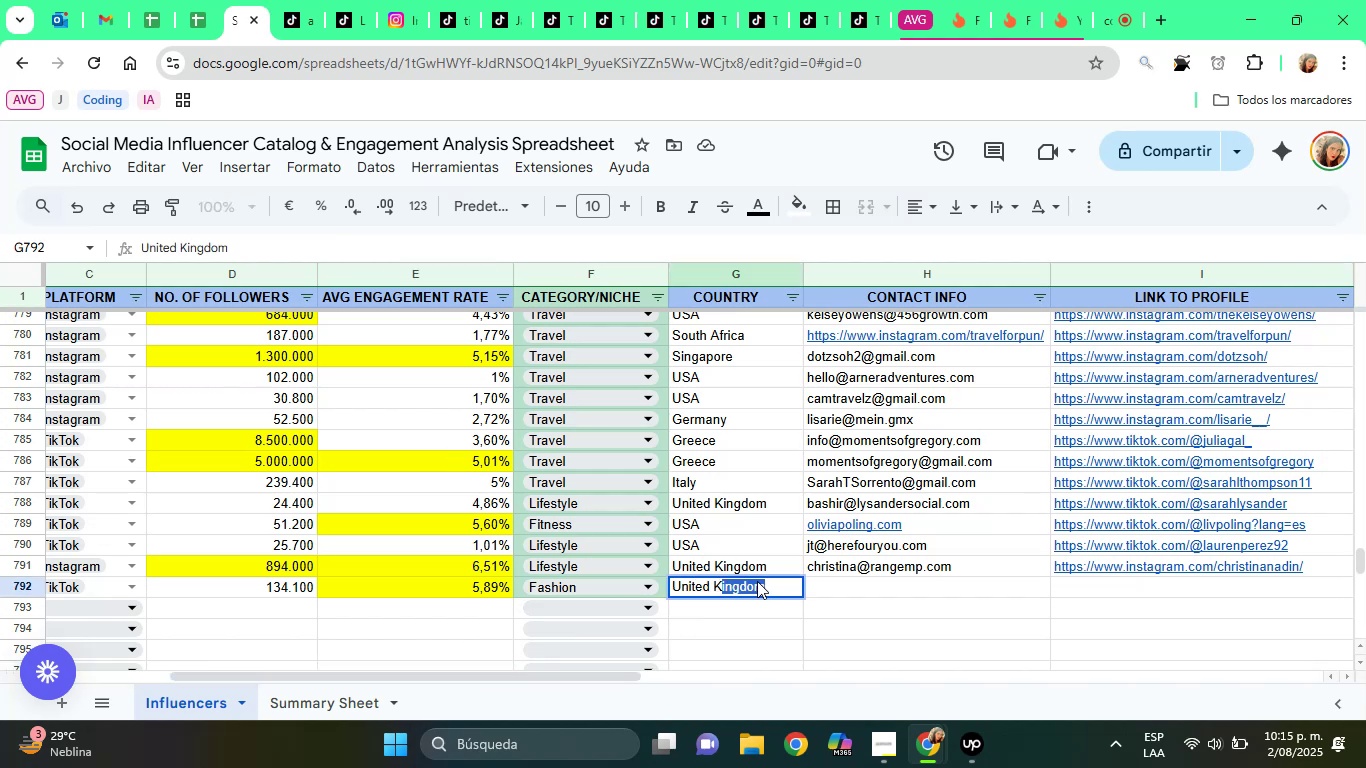 
key(ArrowLeft)
 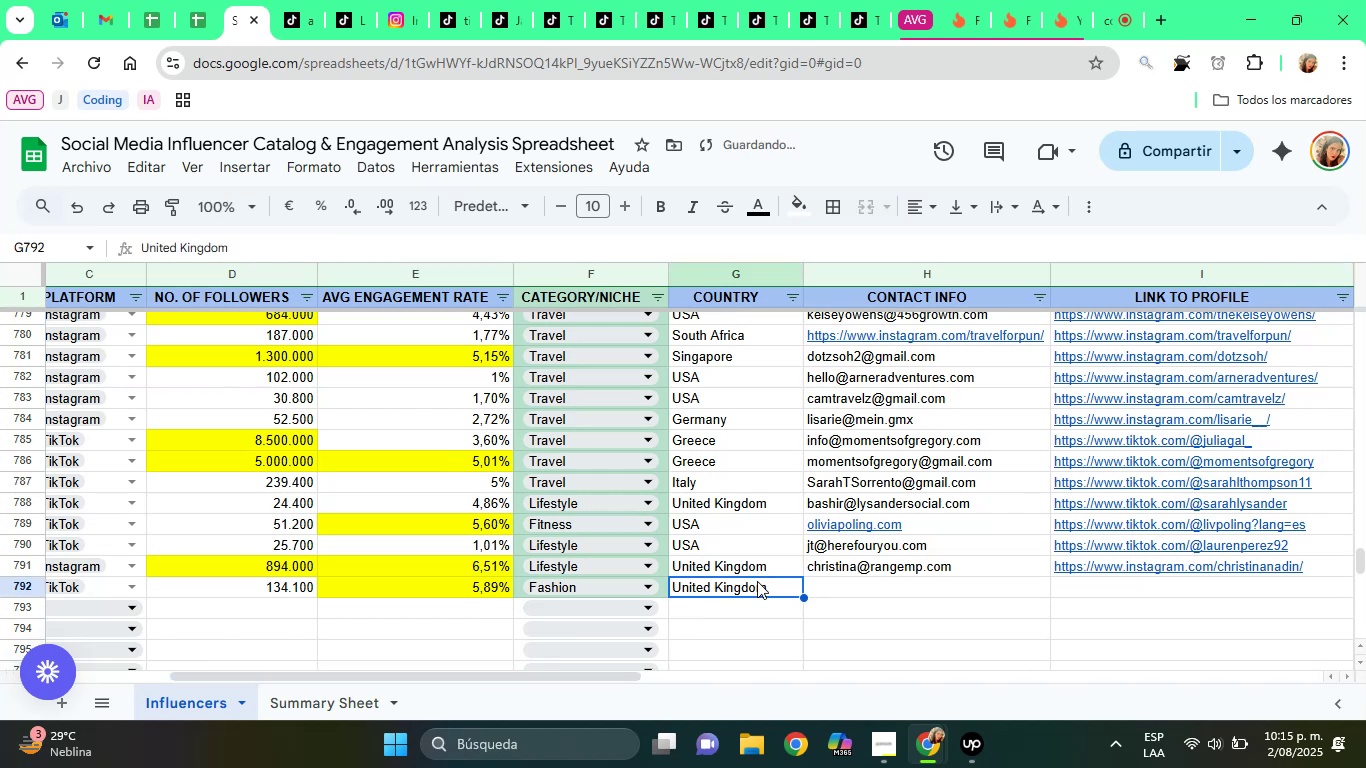 
key(ArrowLeft)
 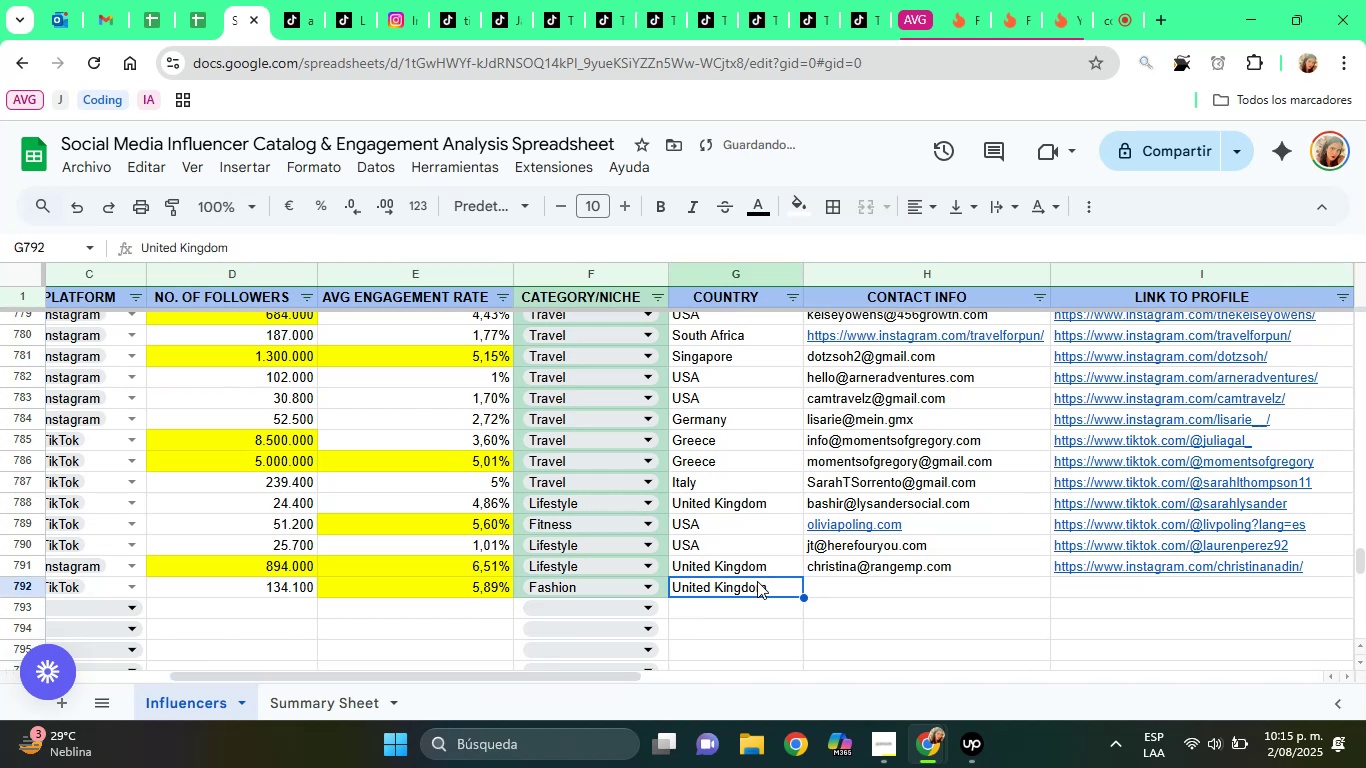 
key(ArrowLeft)
 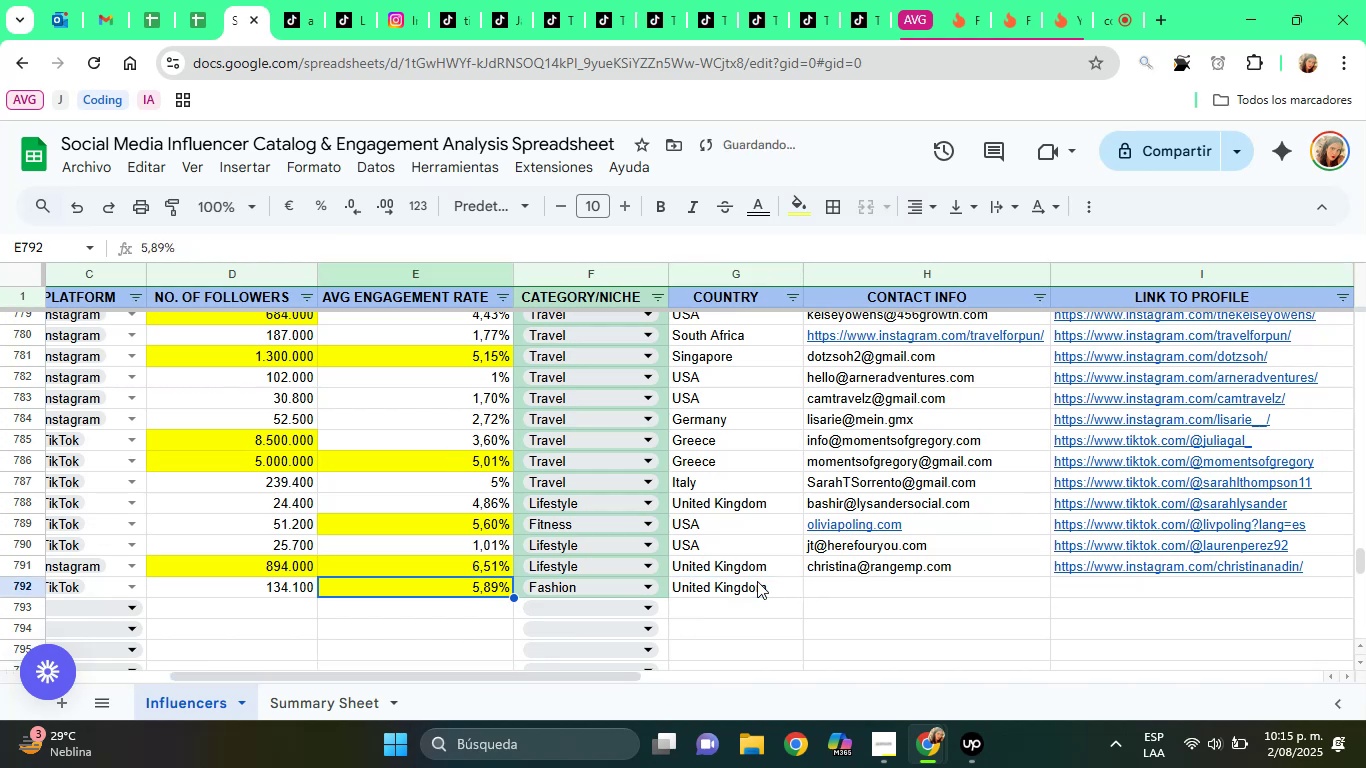 
key(ArrowLeft)
 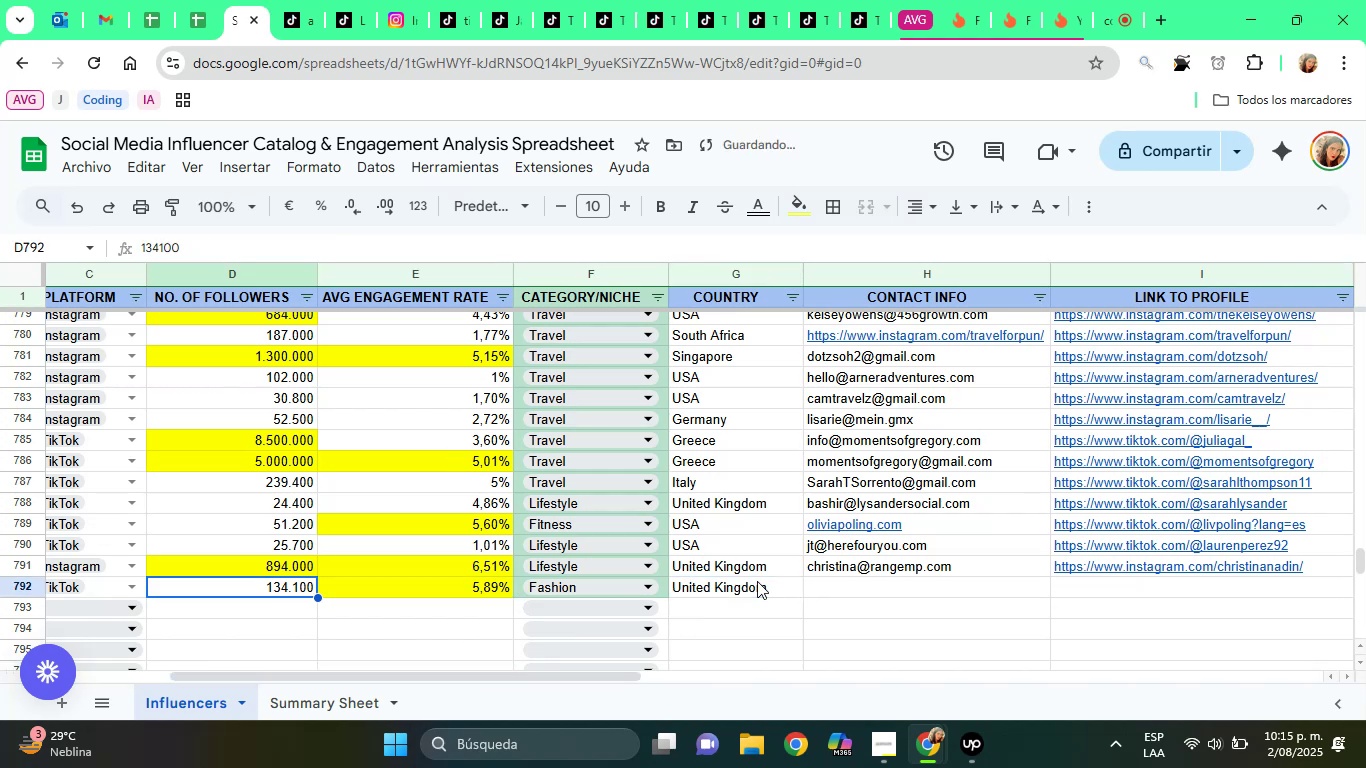 
key(ArrowLeft)
 